 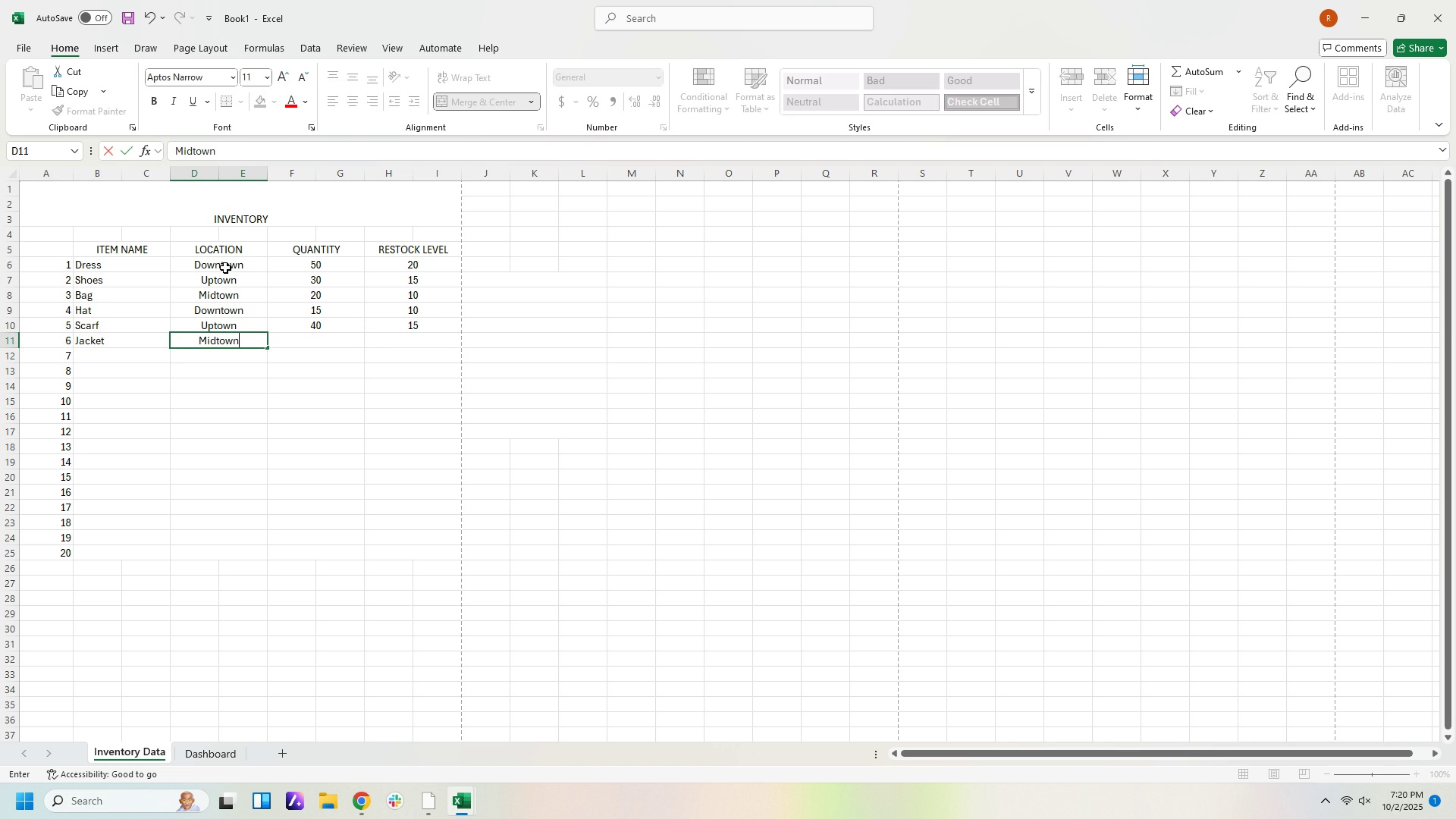 
key(ArrowRight)
 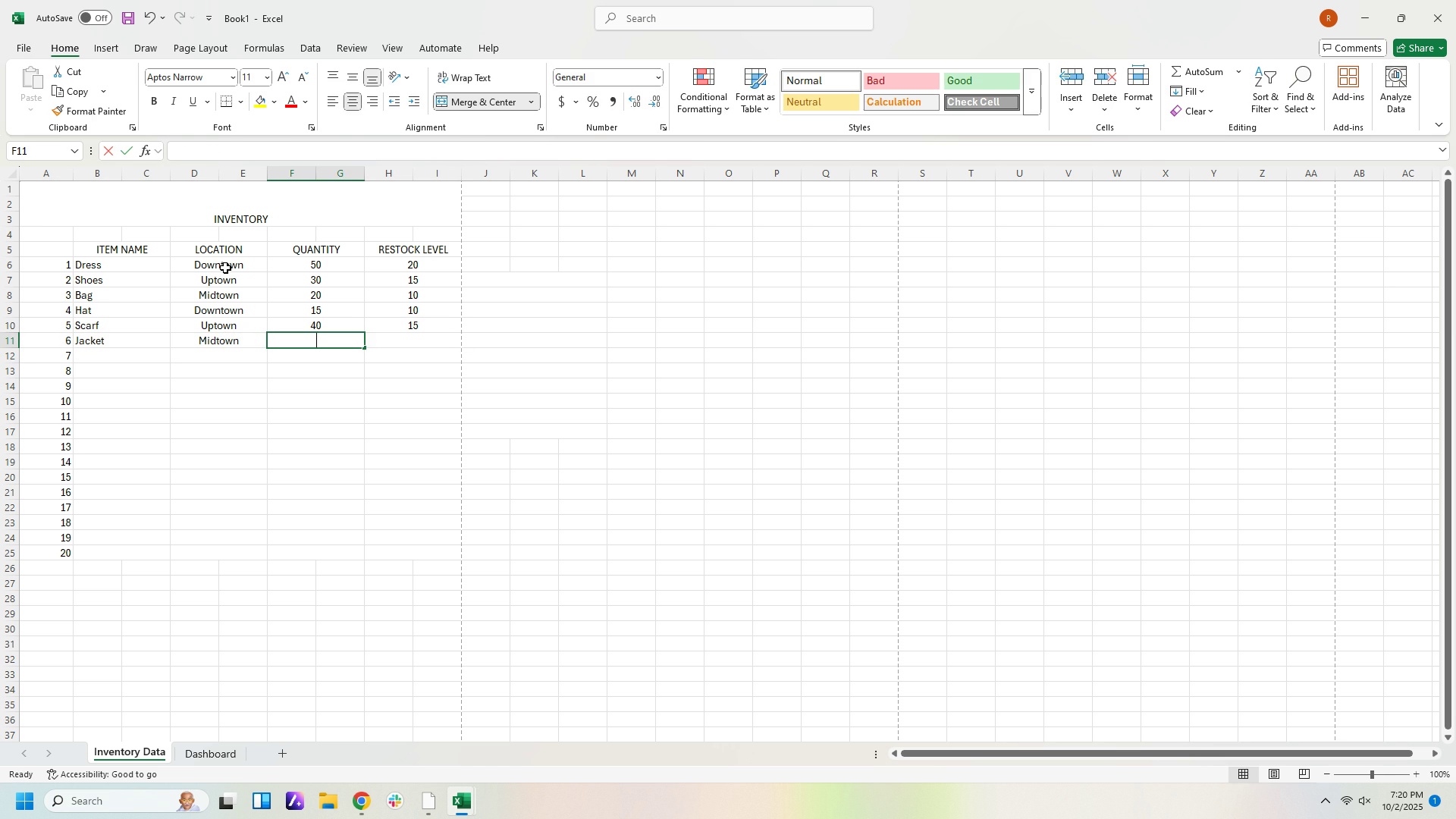 
key(Numpad2)
 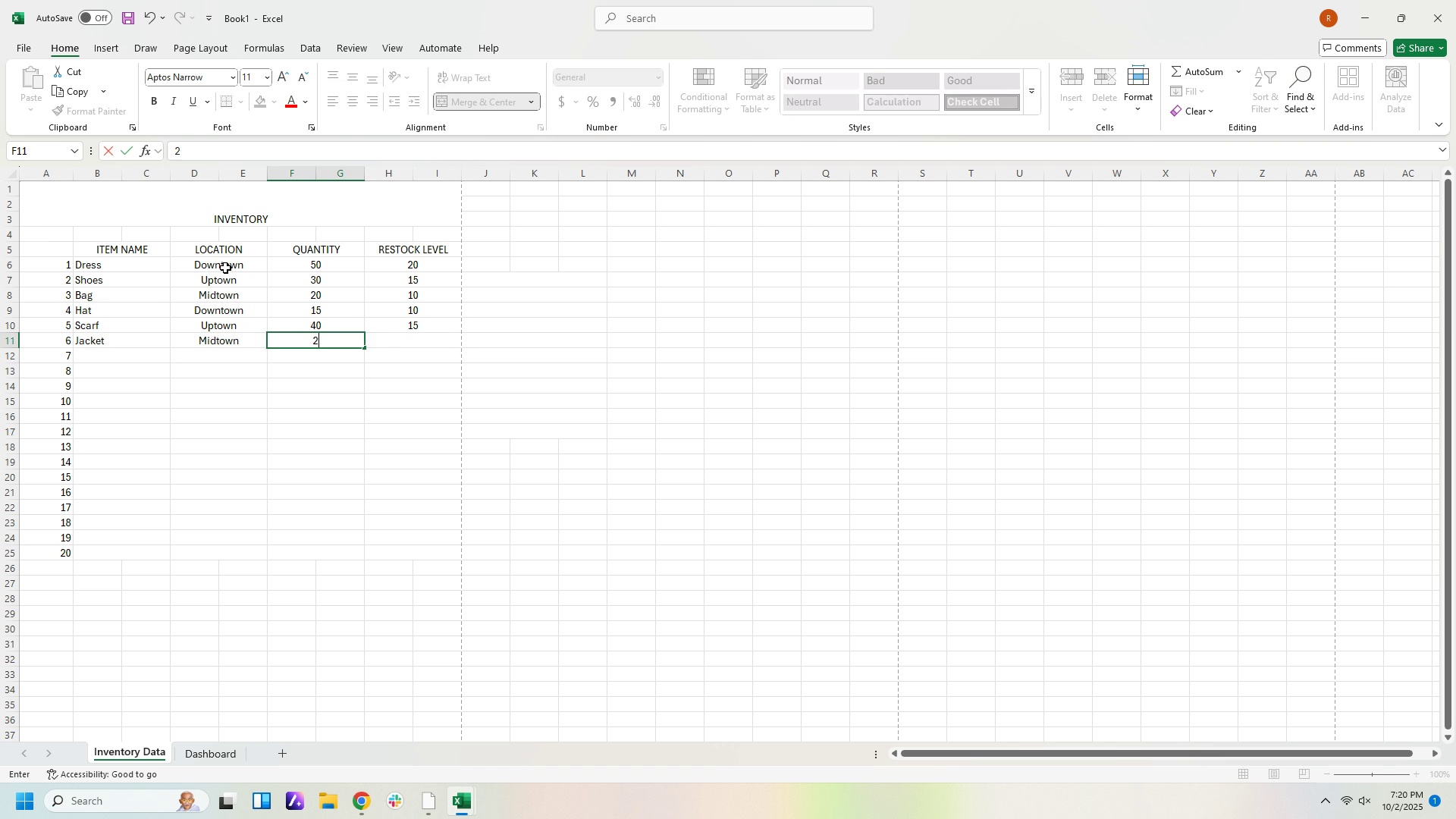 
key(Numpad5)
 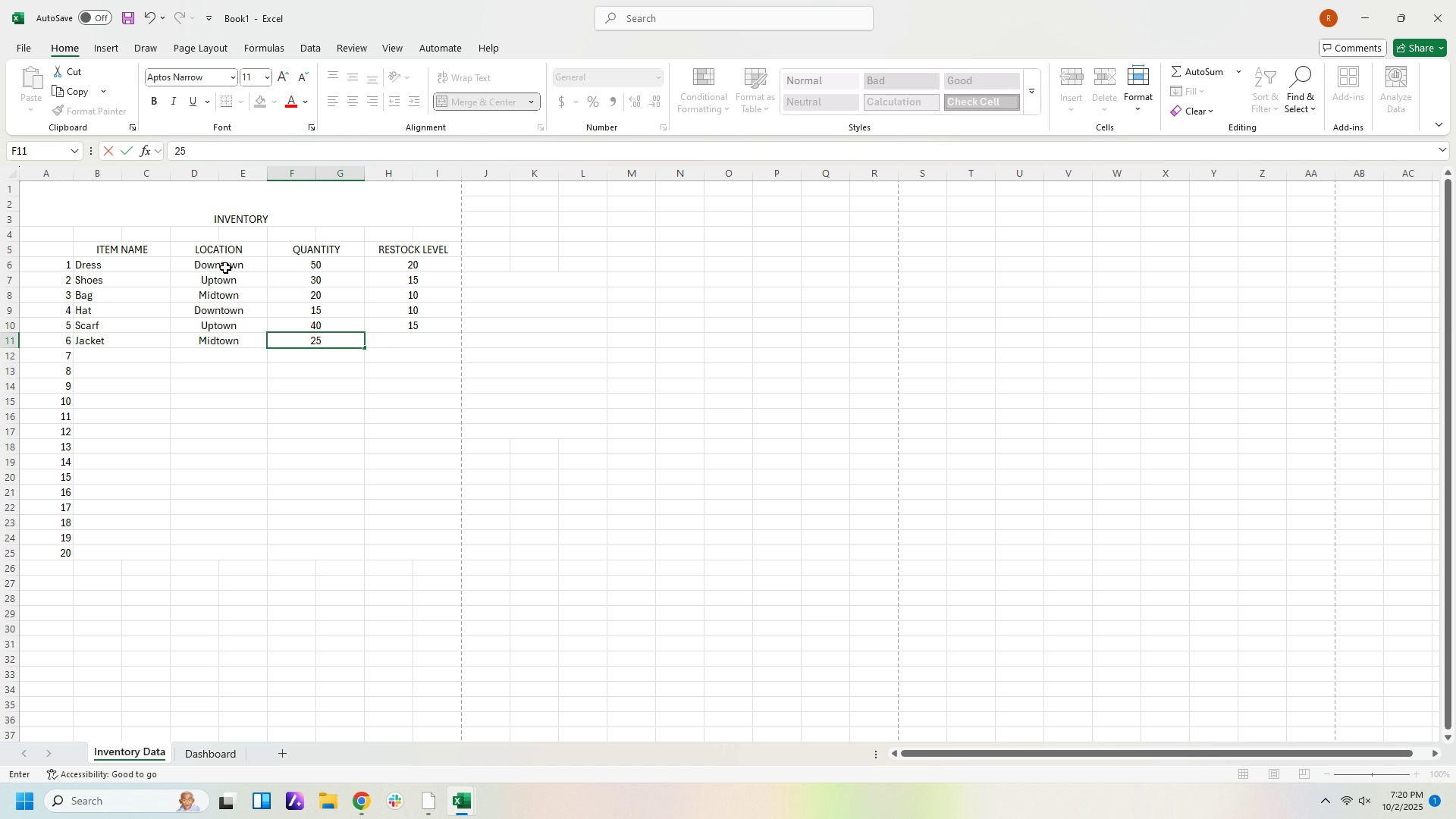 
key(ArrowRight)
 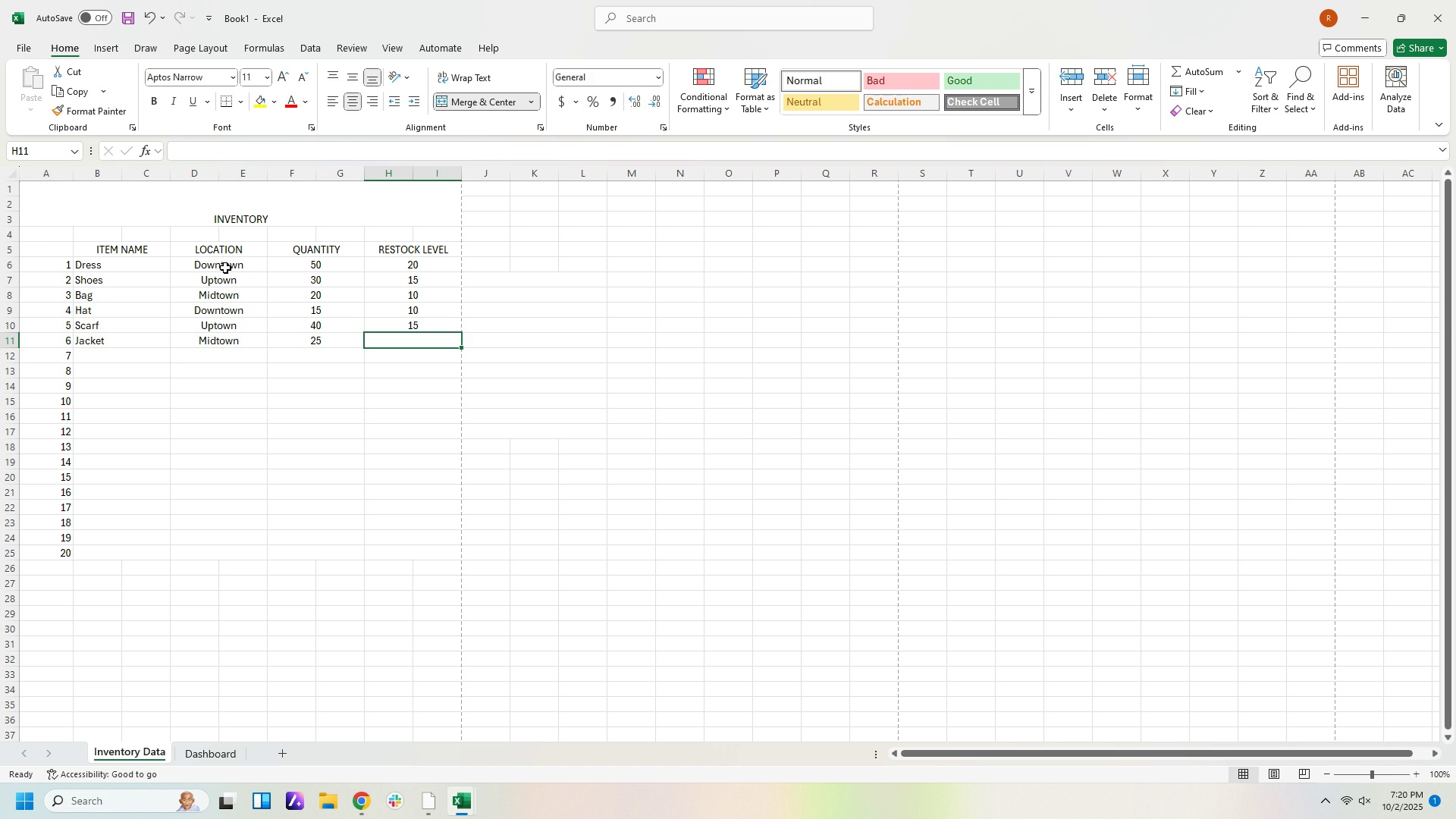 
key(Numpad1)
 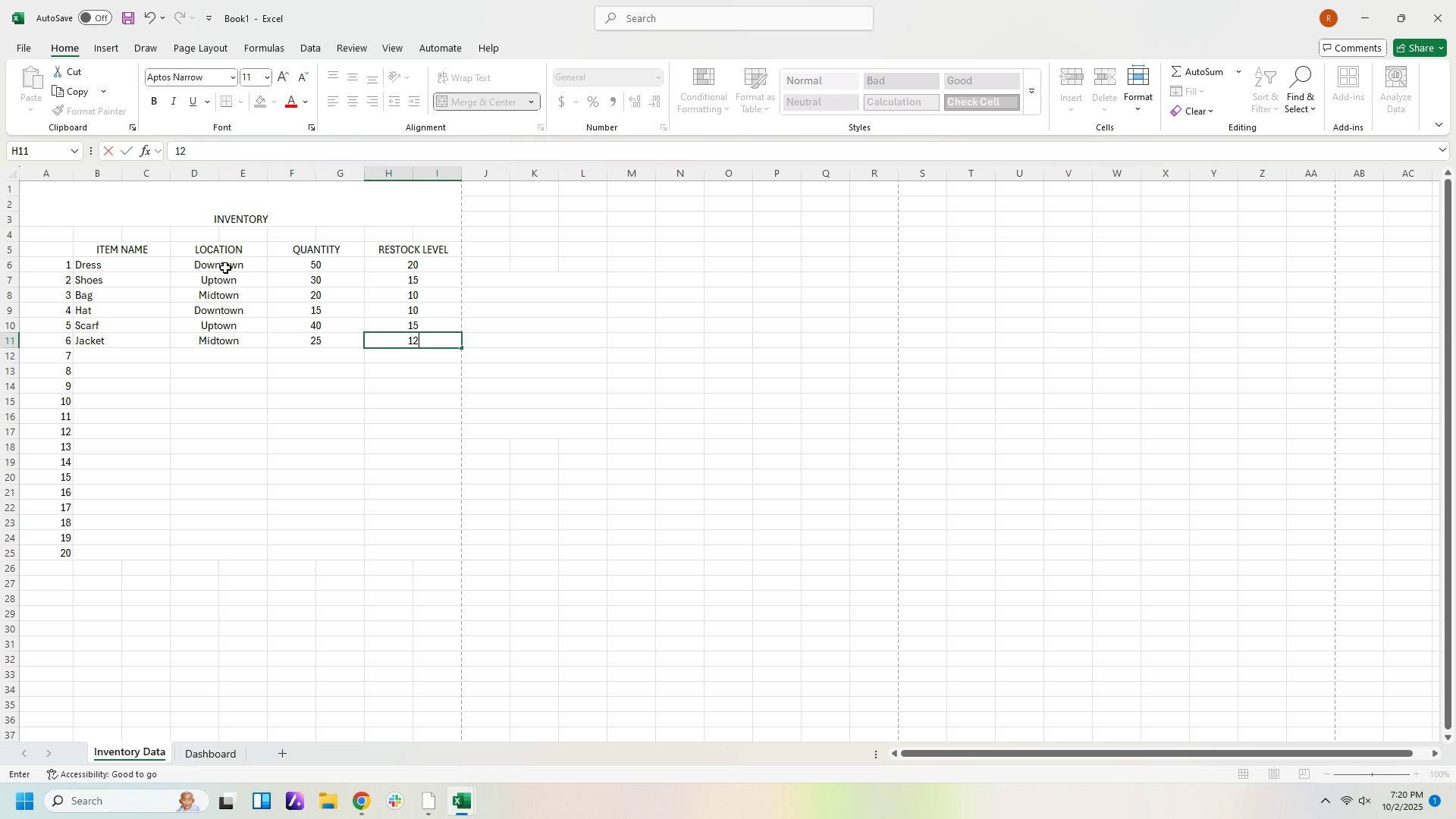 
key(Numpad2)
 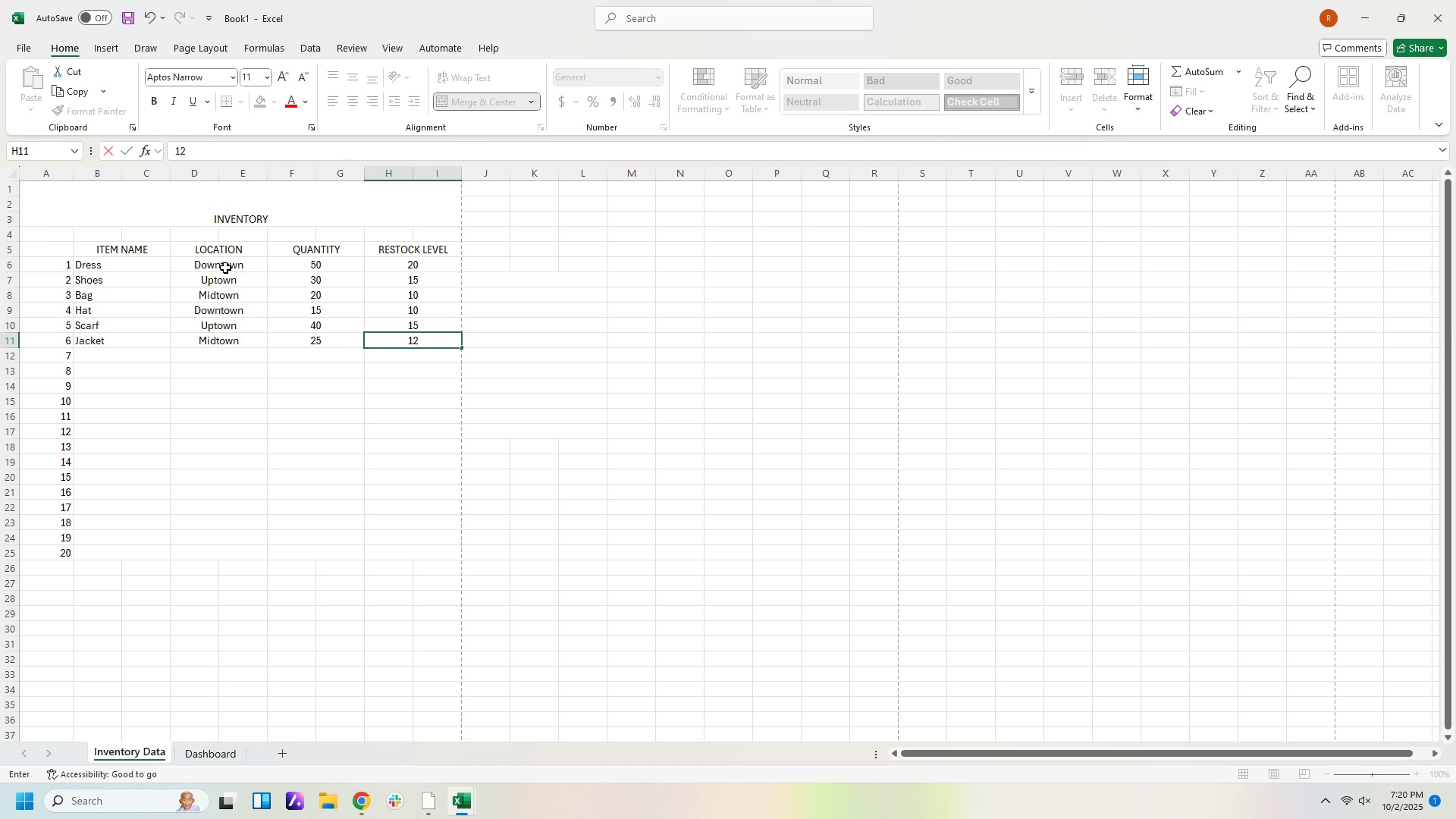 
key(ArrowDown)
 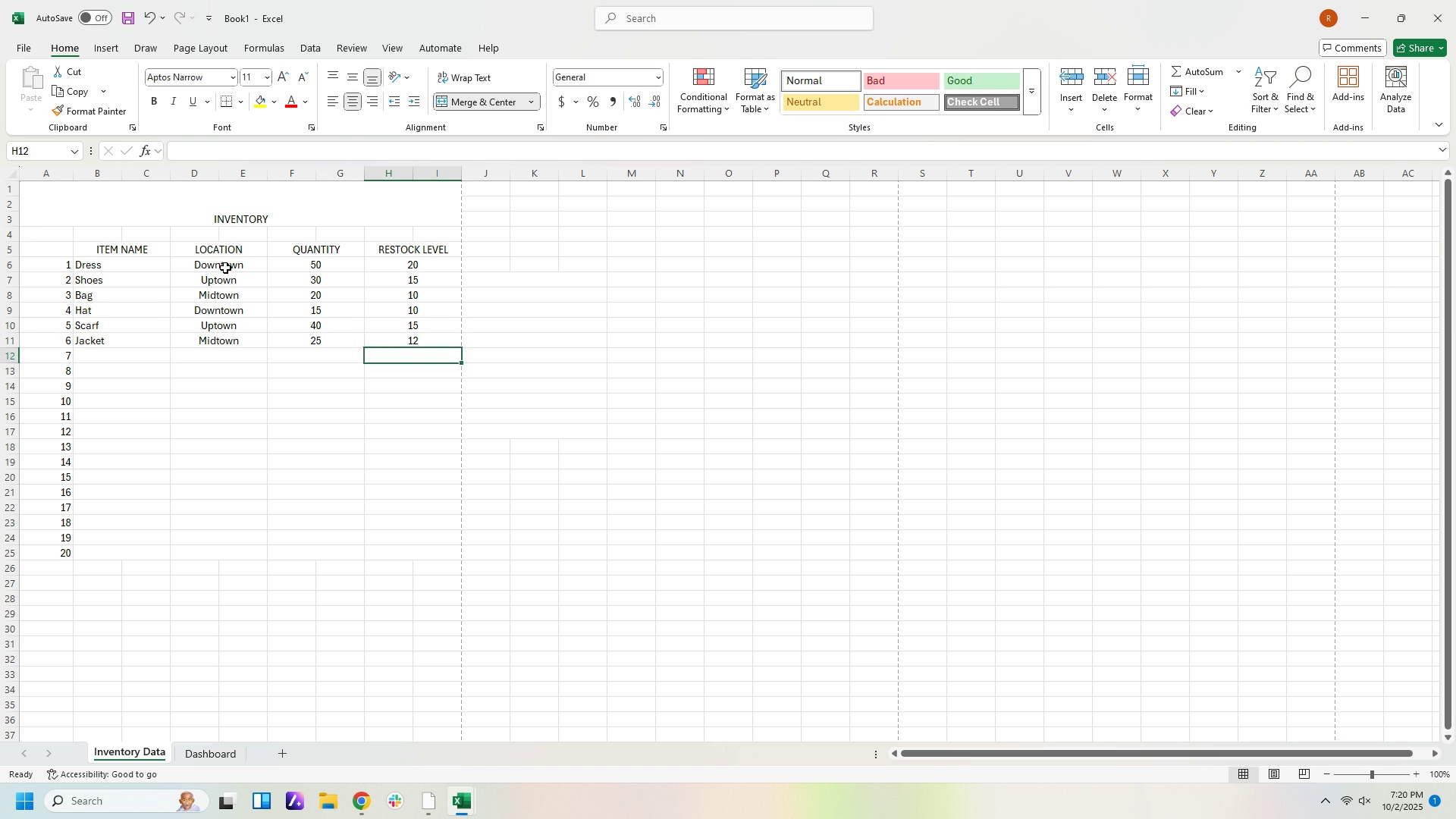 
key(ArrowLeft)
 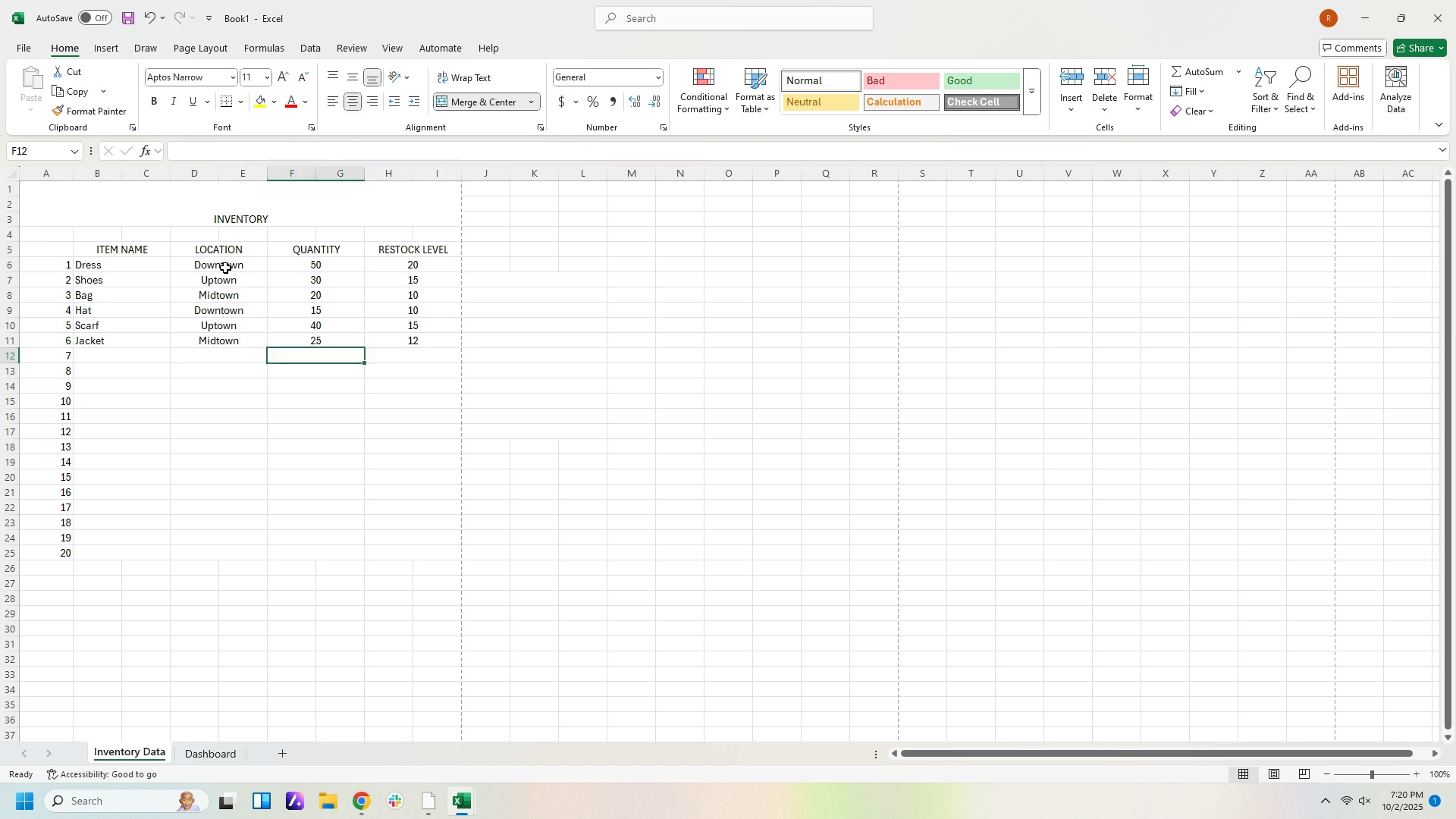 
key(ArrowLeft)
 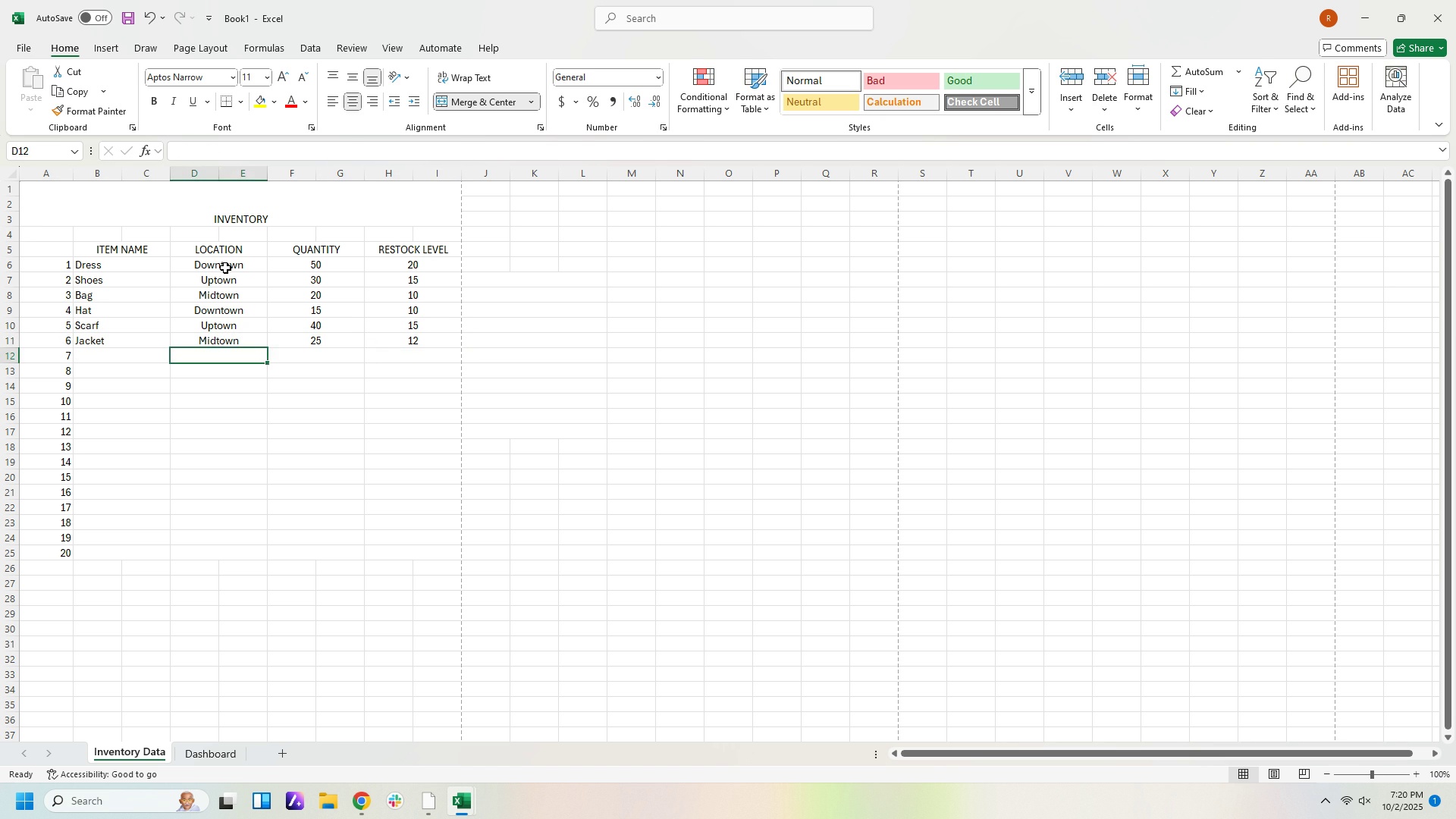 
key(ArrowLeft)
 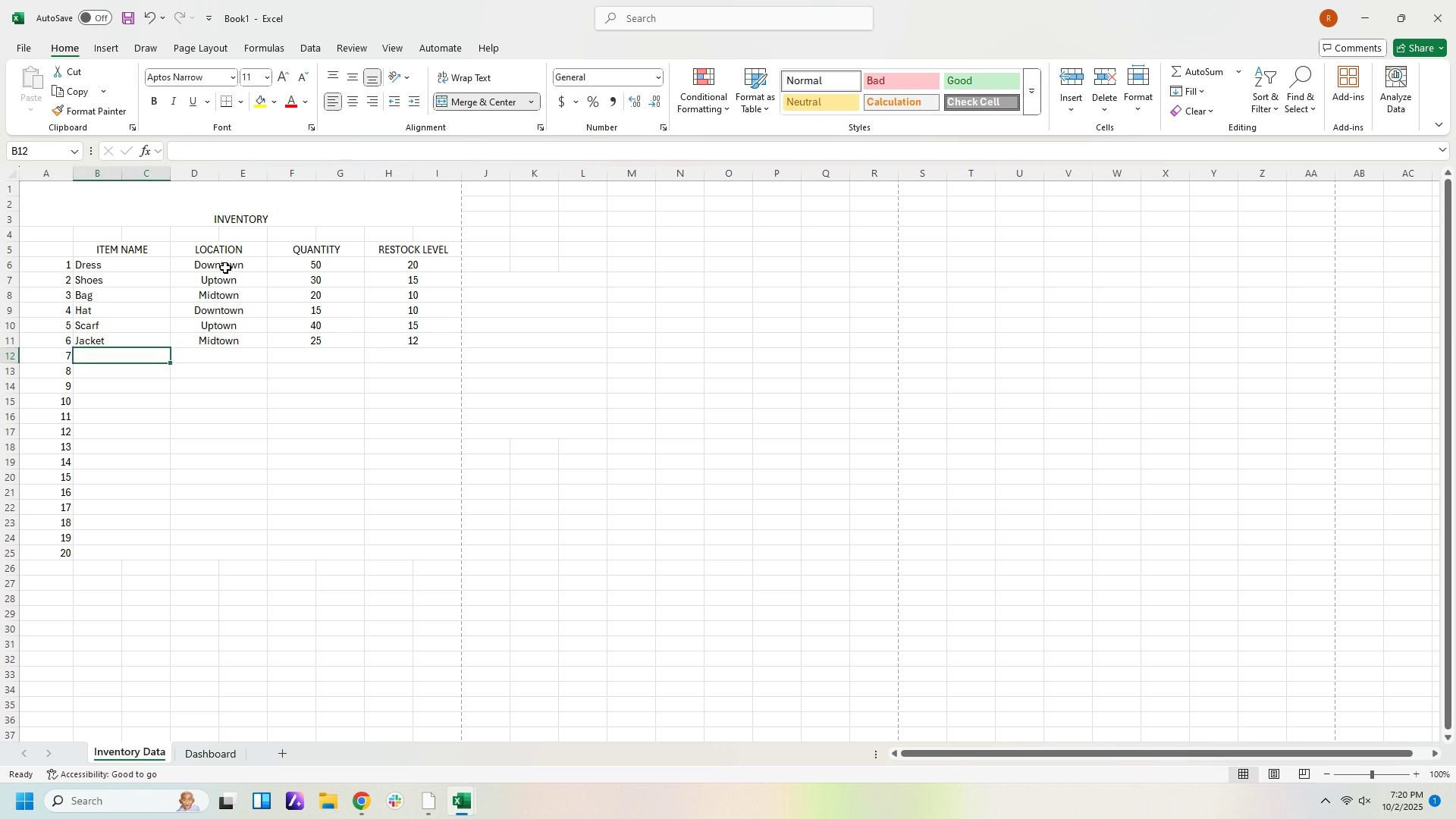 
key(ArrowLeft)
 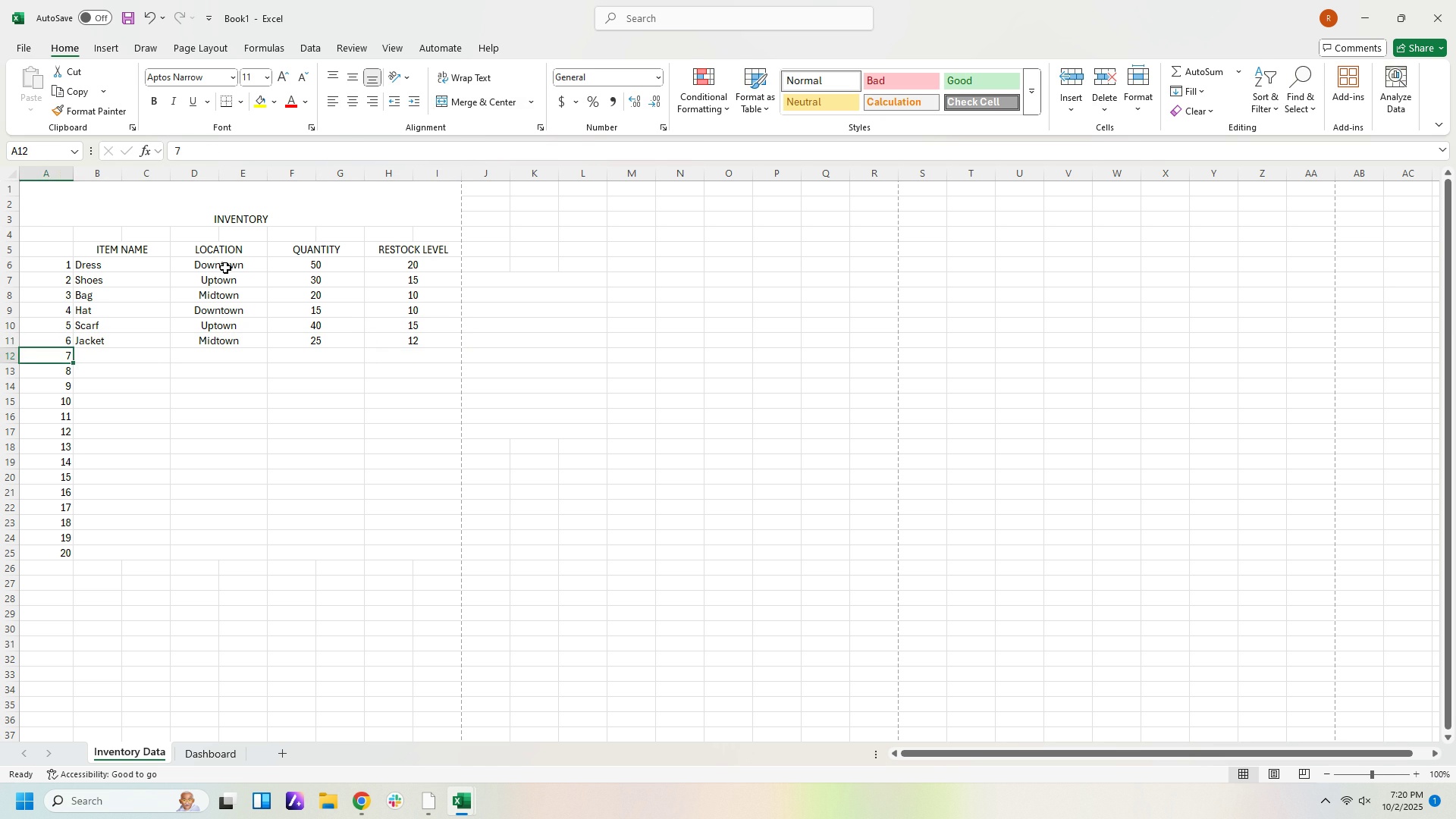 
key(ArrowRight)
 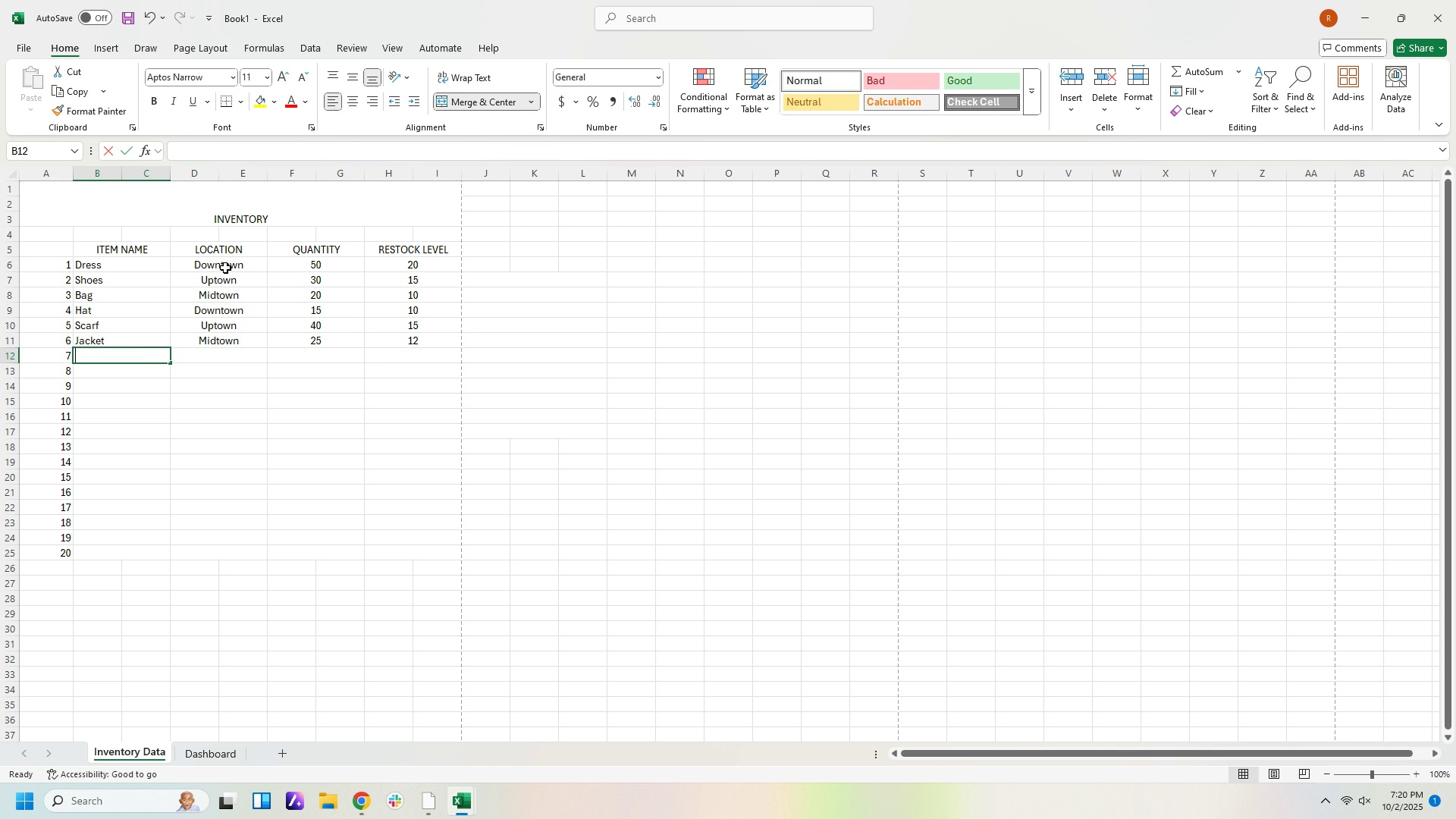 
type(Skirt)
 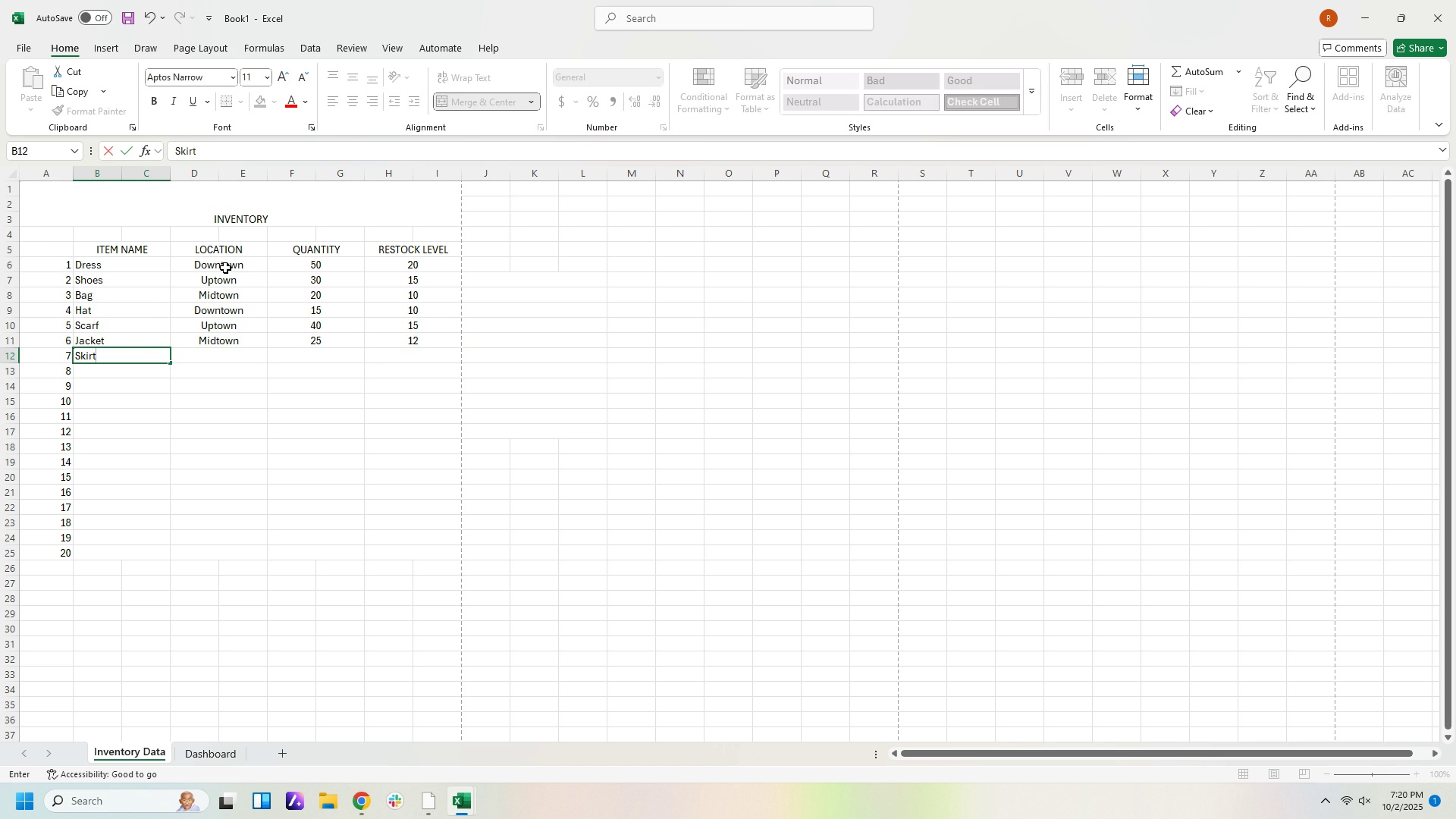 
key(ArrowRight)
 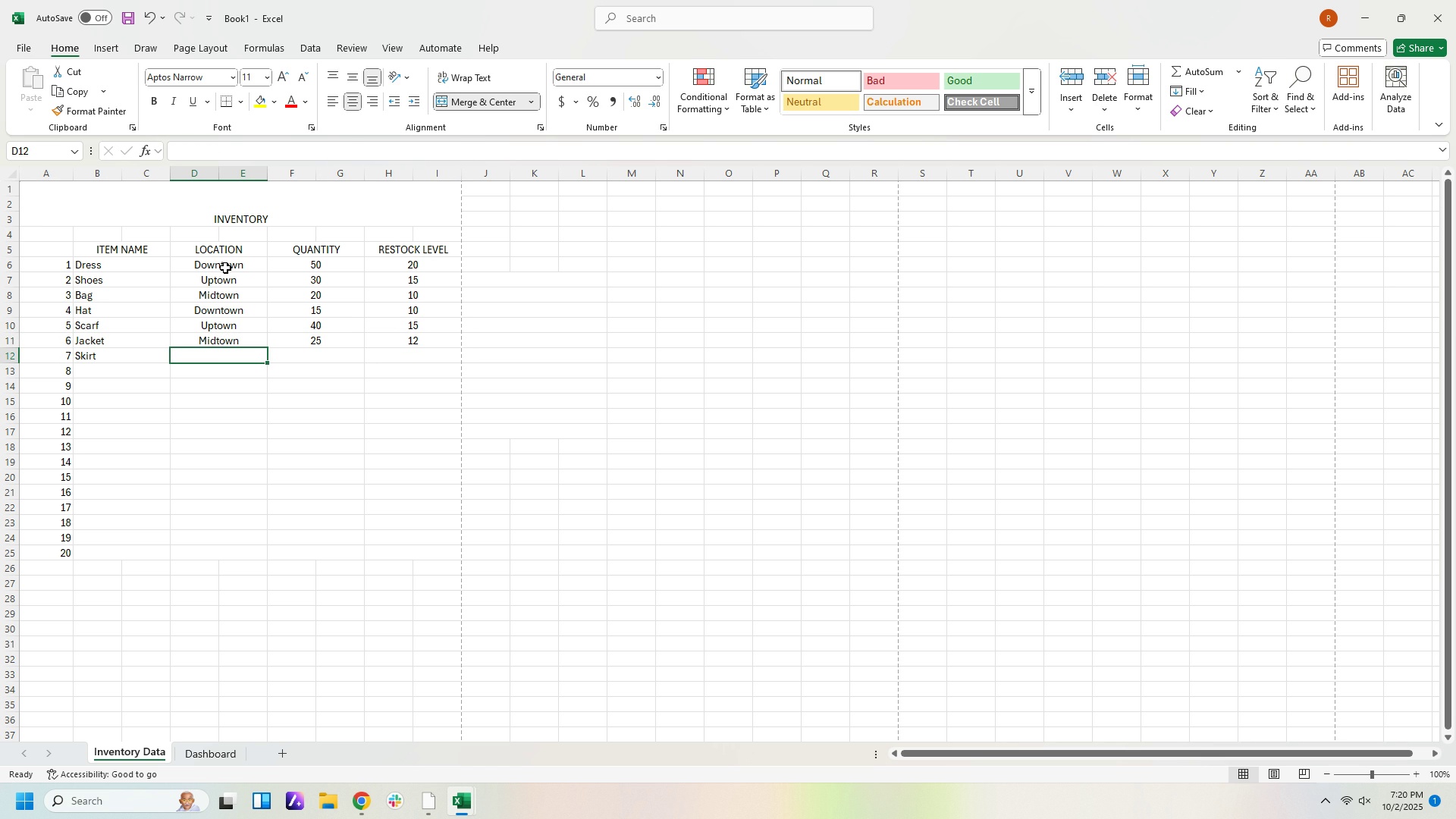 
key(Shift+ShiftLeft)
 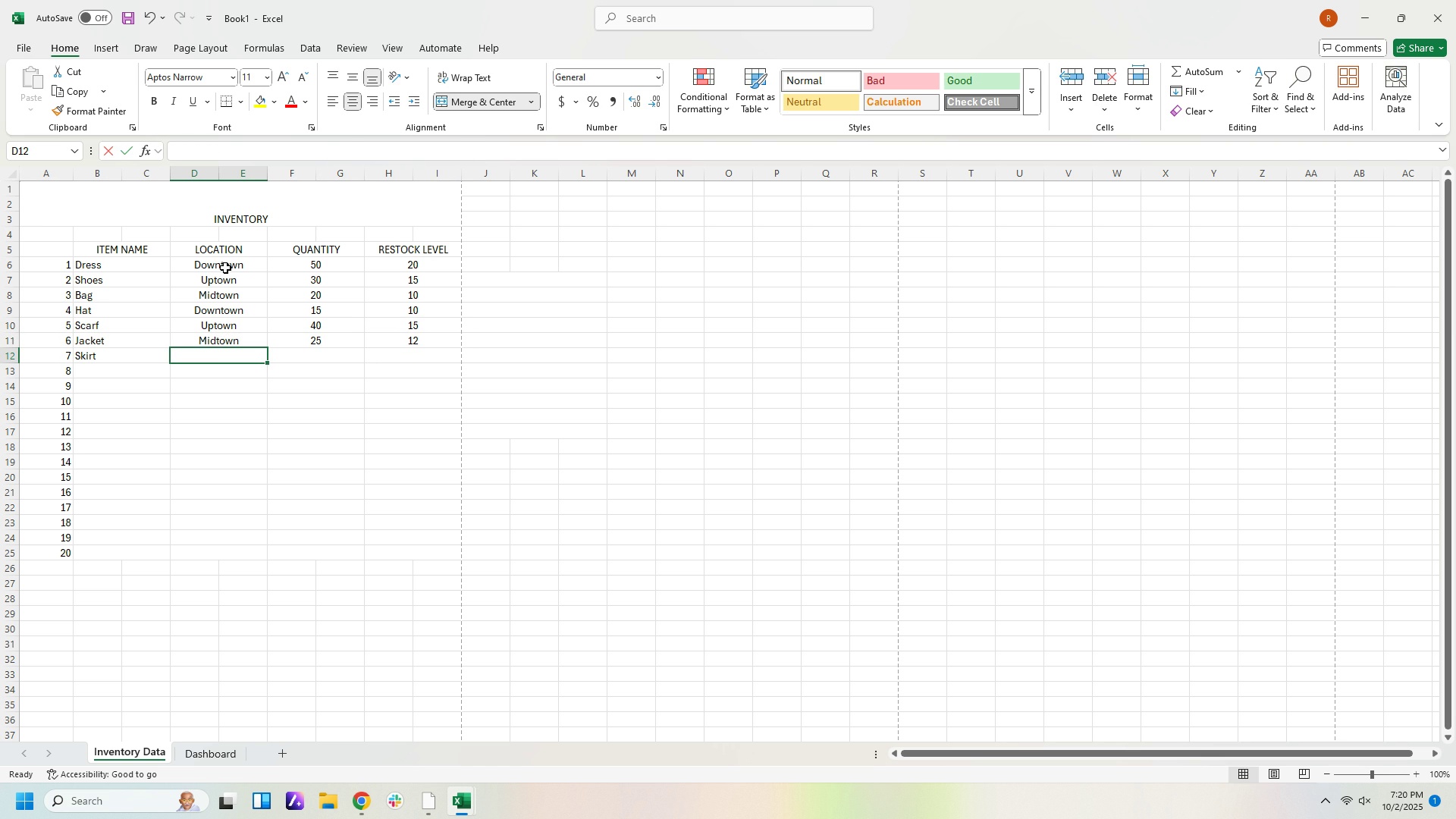 
key(Shift+D)
 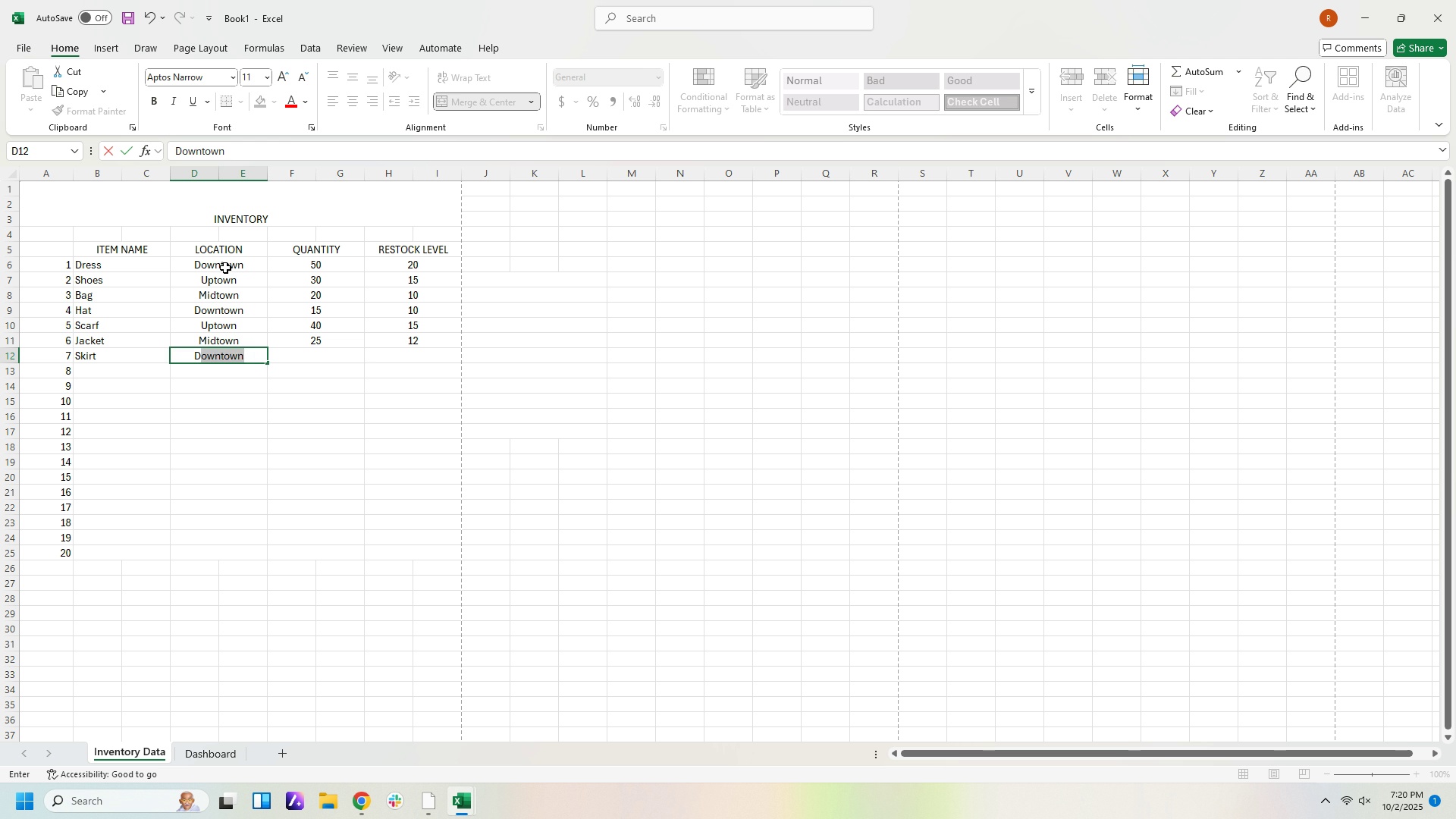 
key(ArrowRight)
 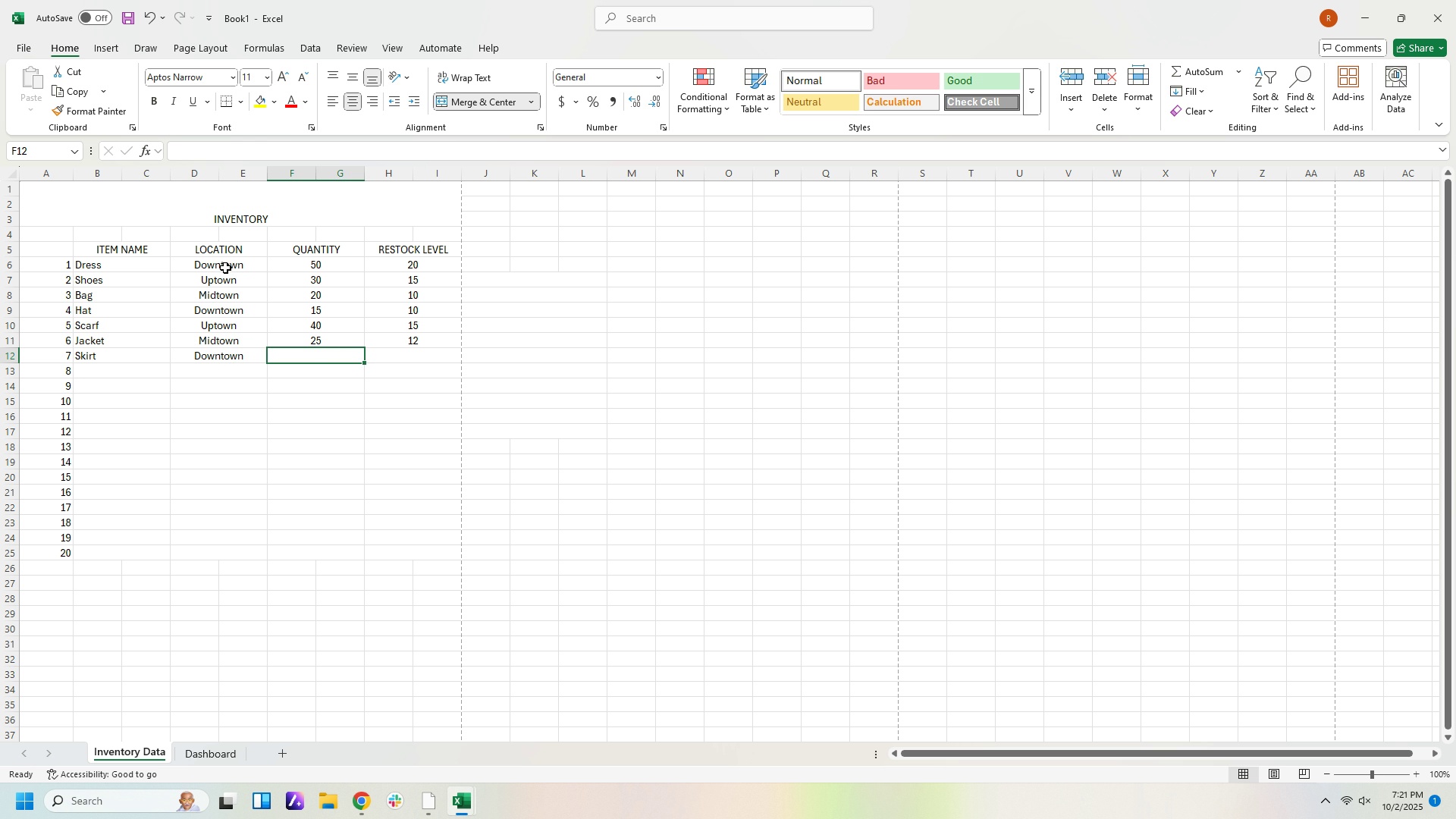 
wait(5.86)
 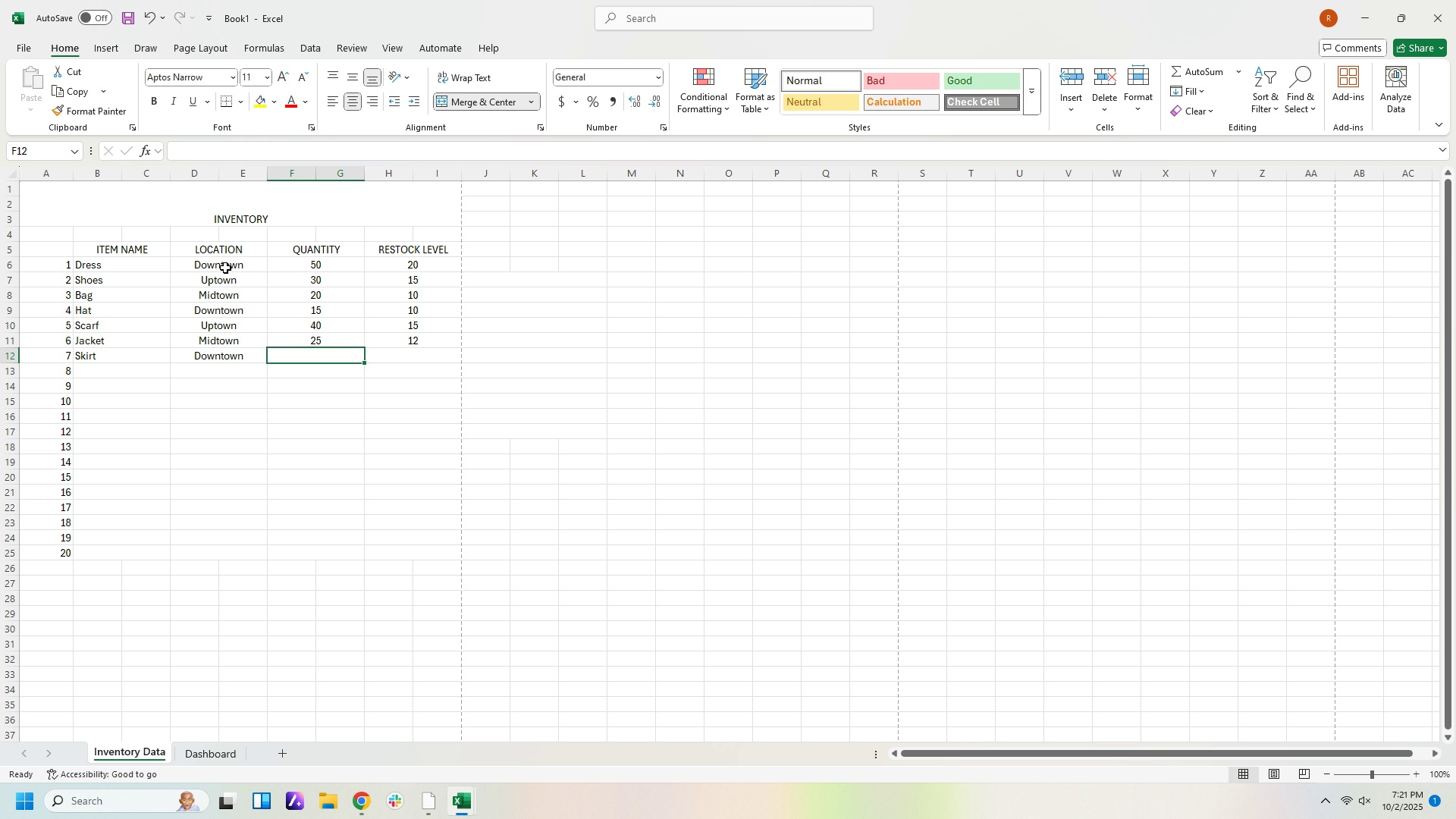 
key(Numpad1)
 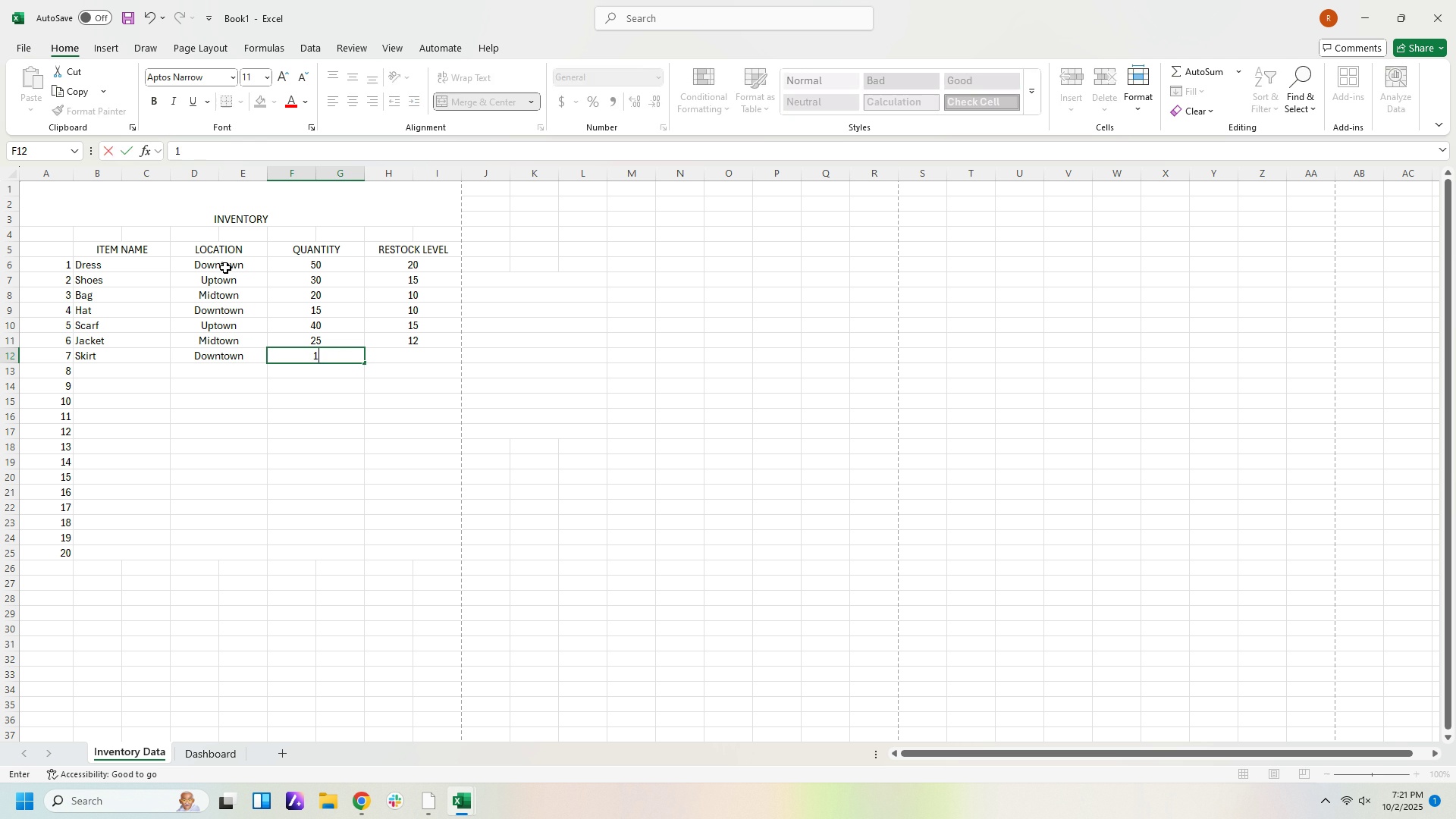 
key(Numpad0)
 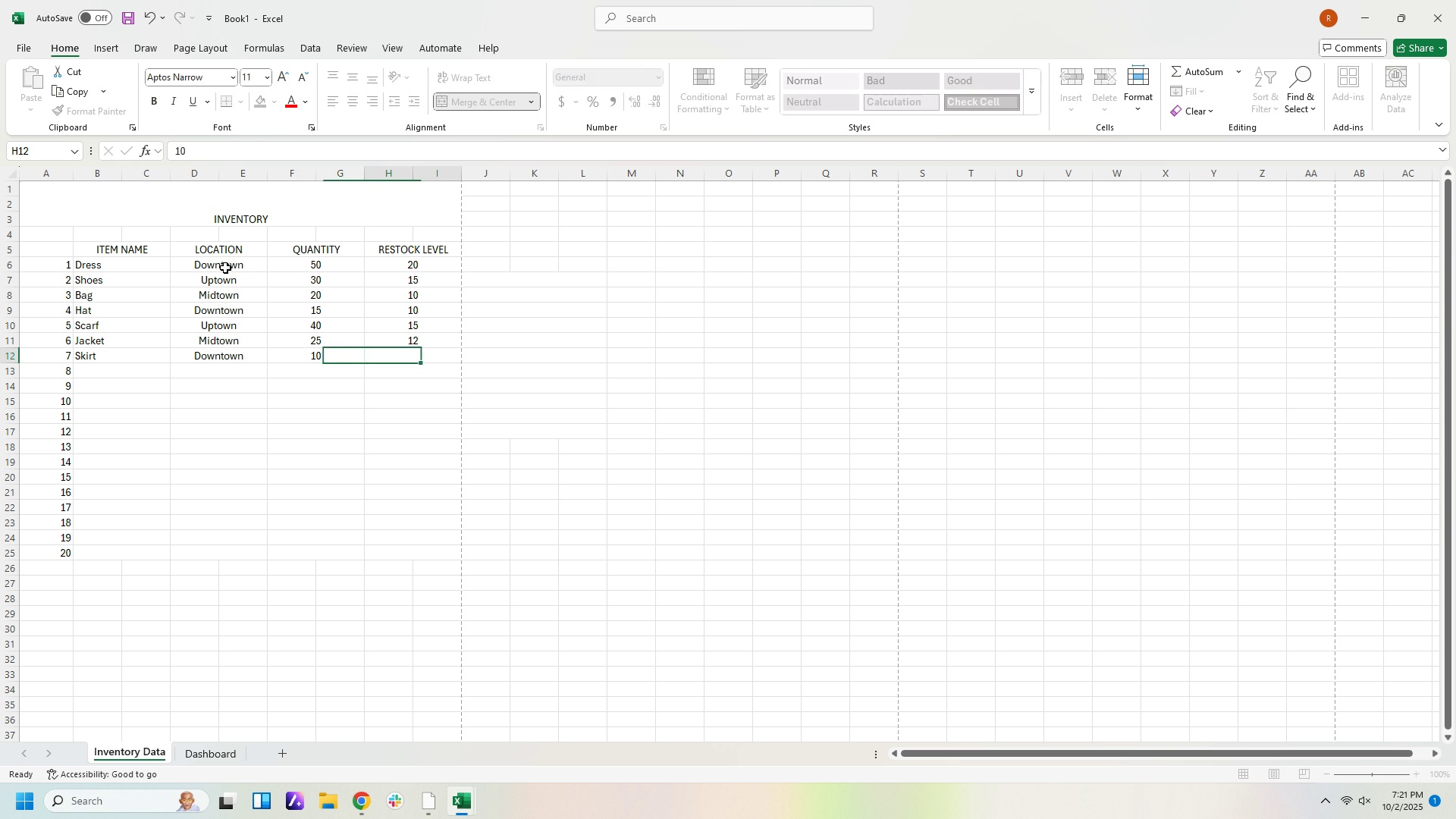 
key(ArrowRight)
 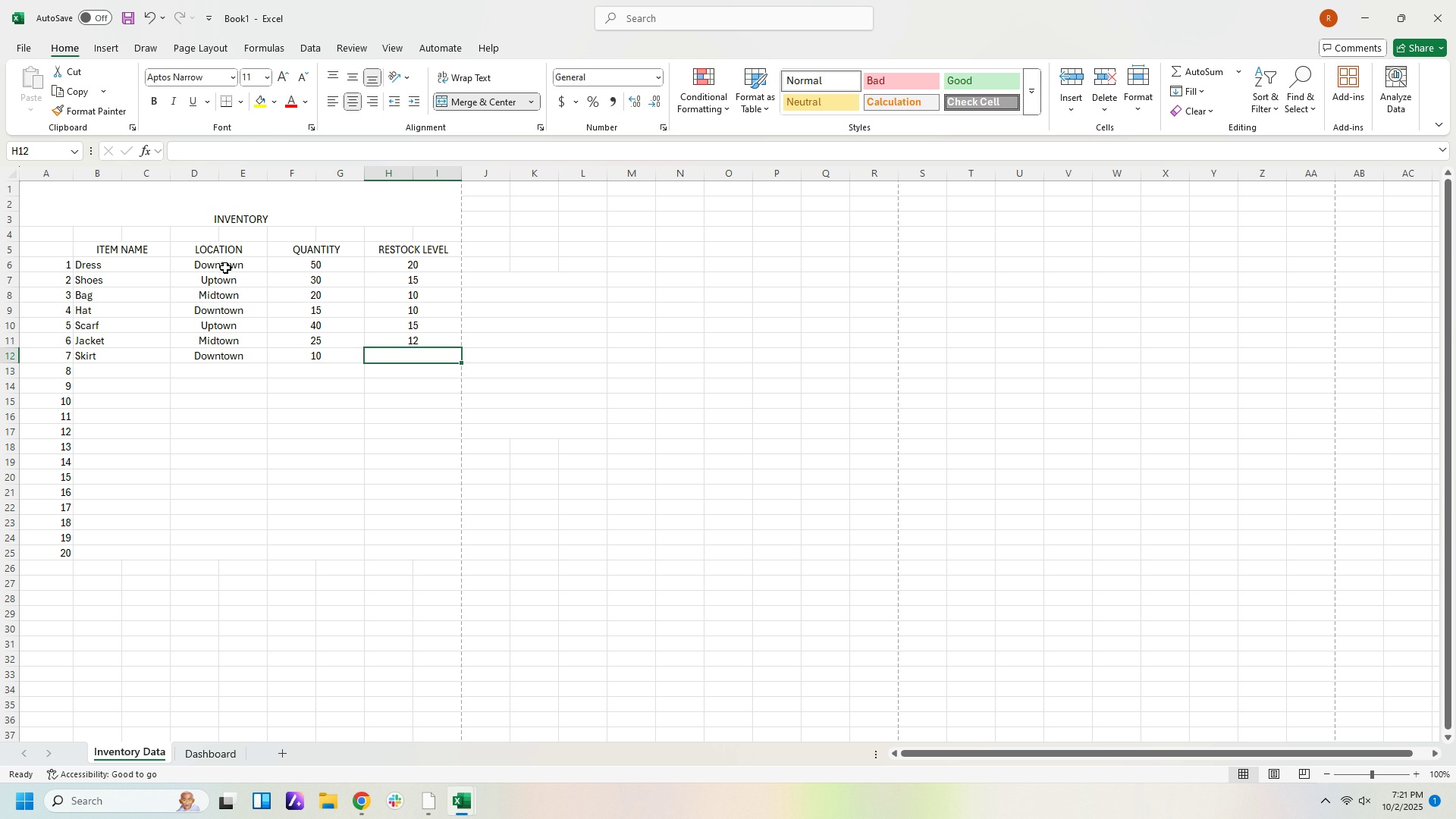 
key(Numpad8)
 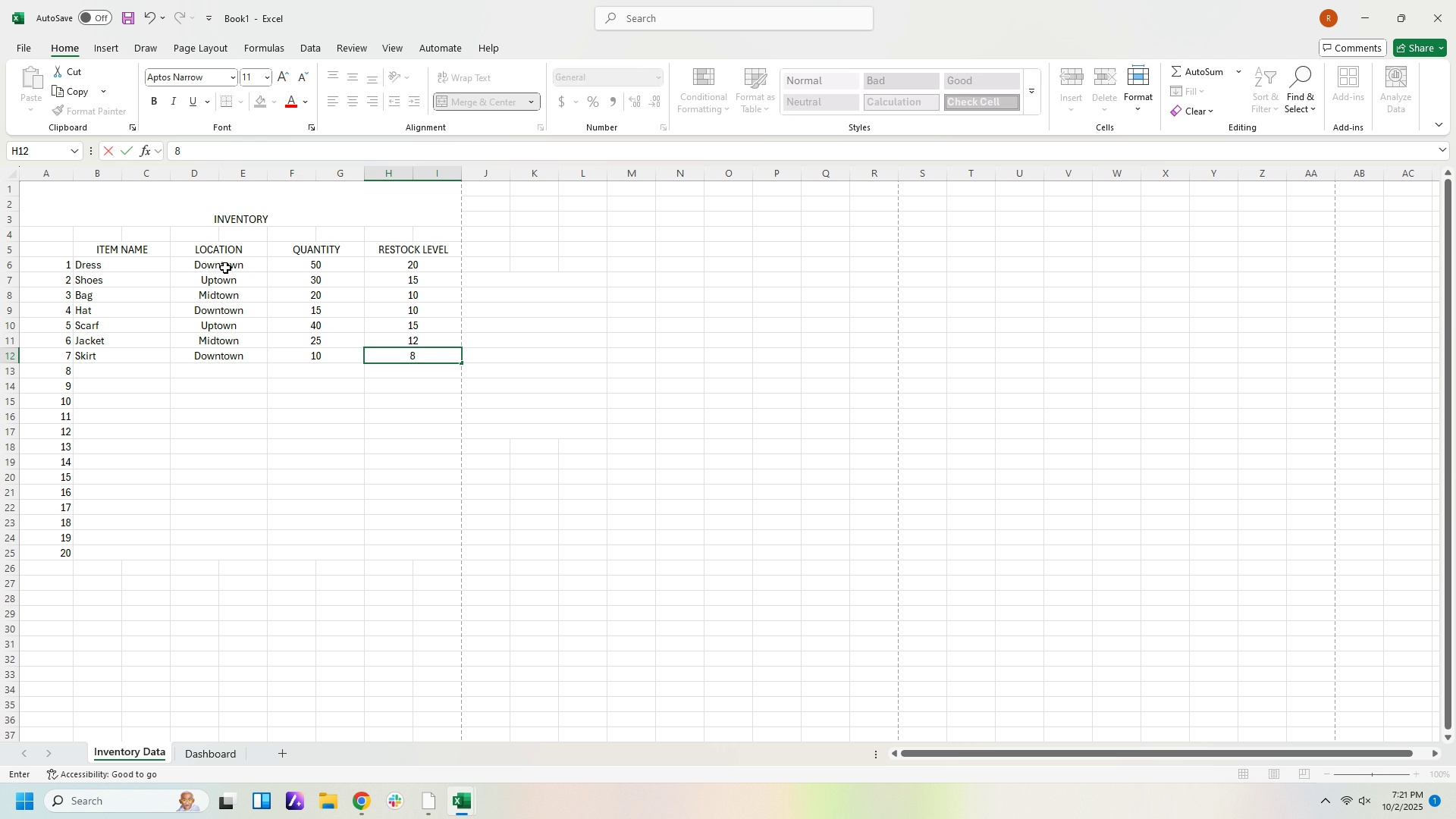 
key(ArrowDown)
 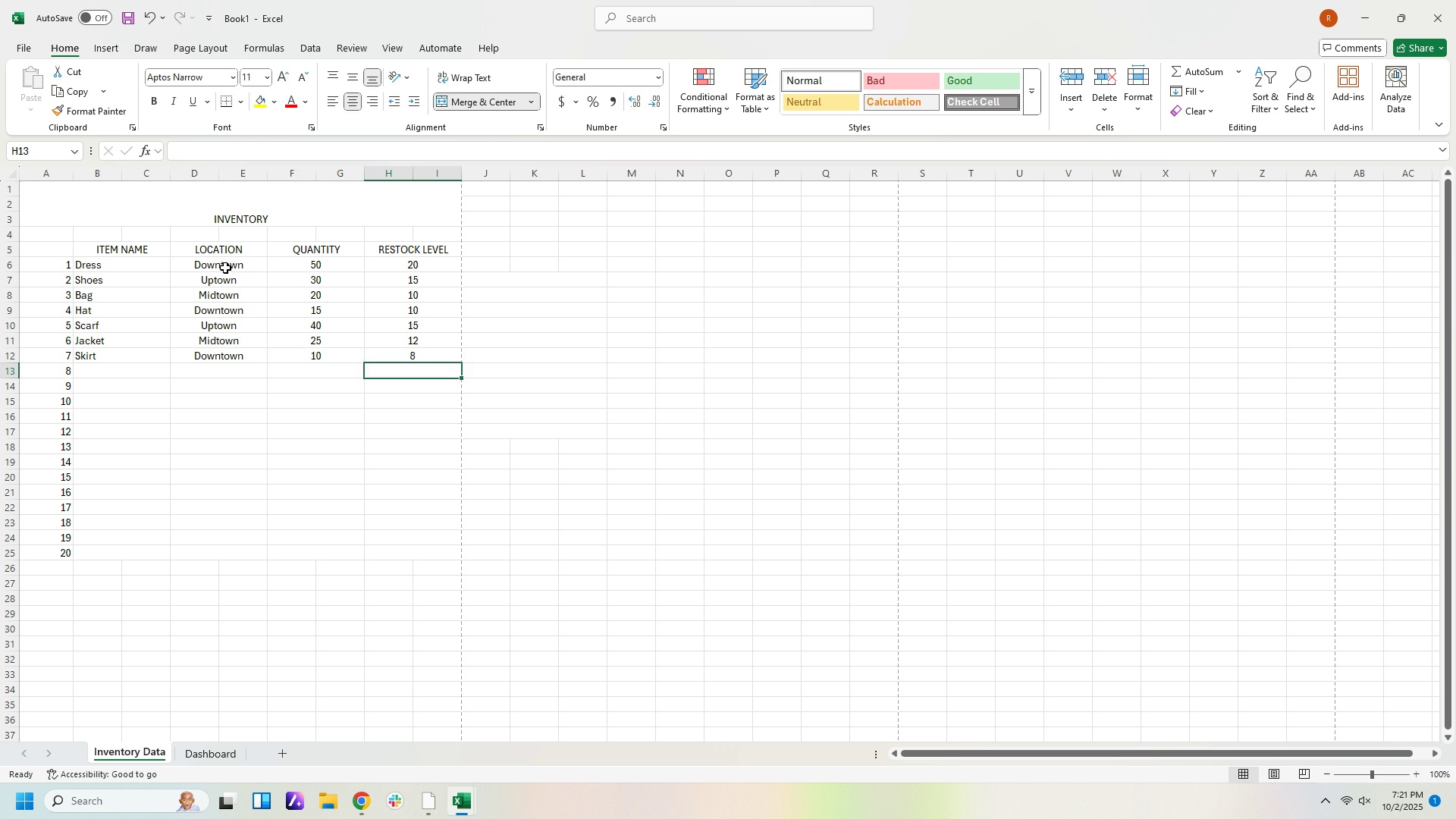 
key(ArrowLeft)
 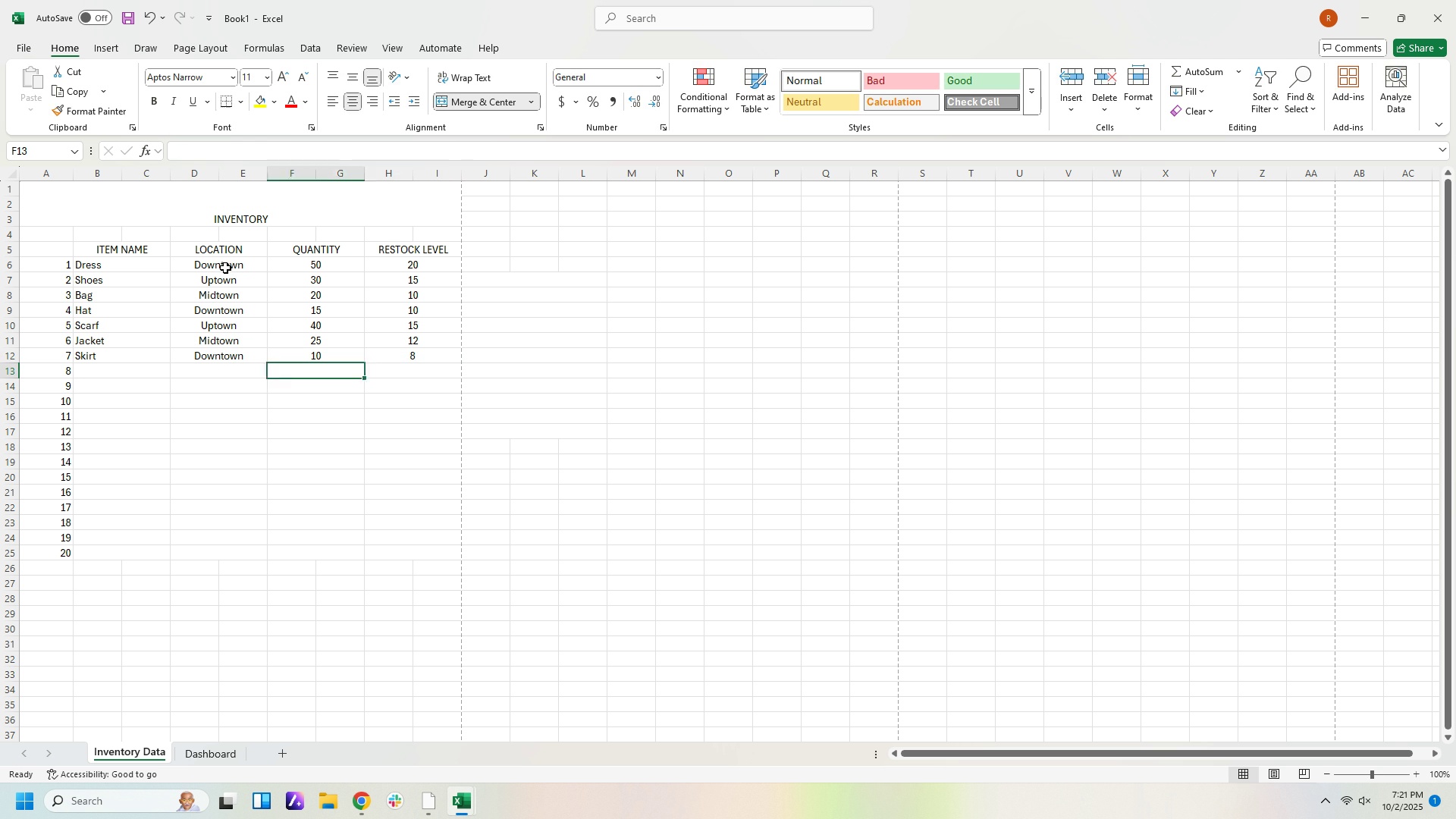 
key(ArrowLeft)
 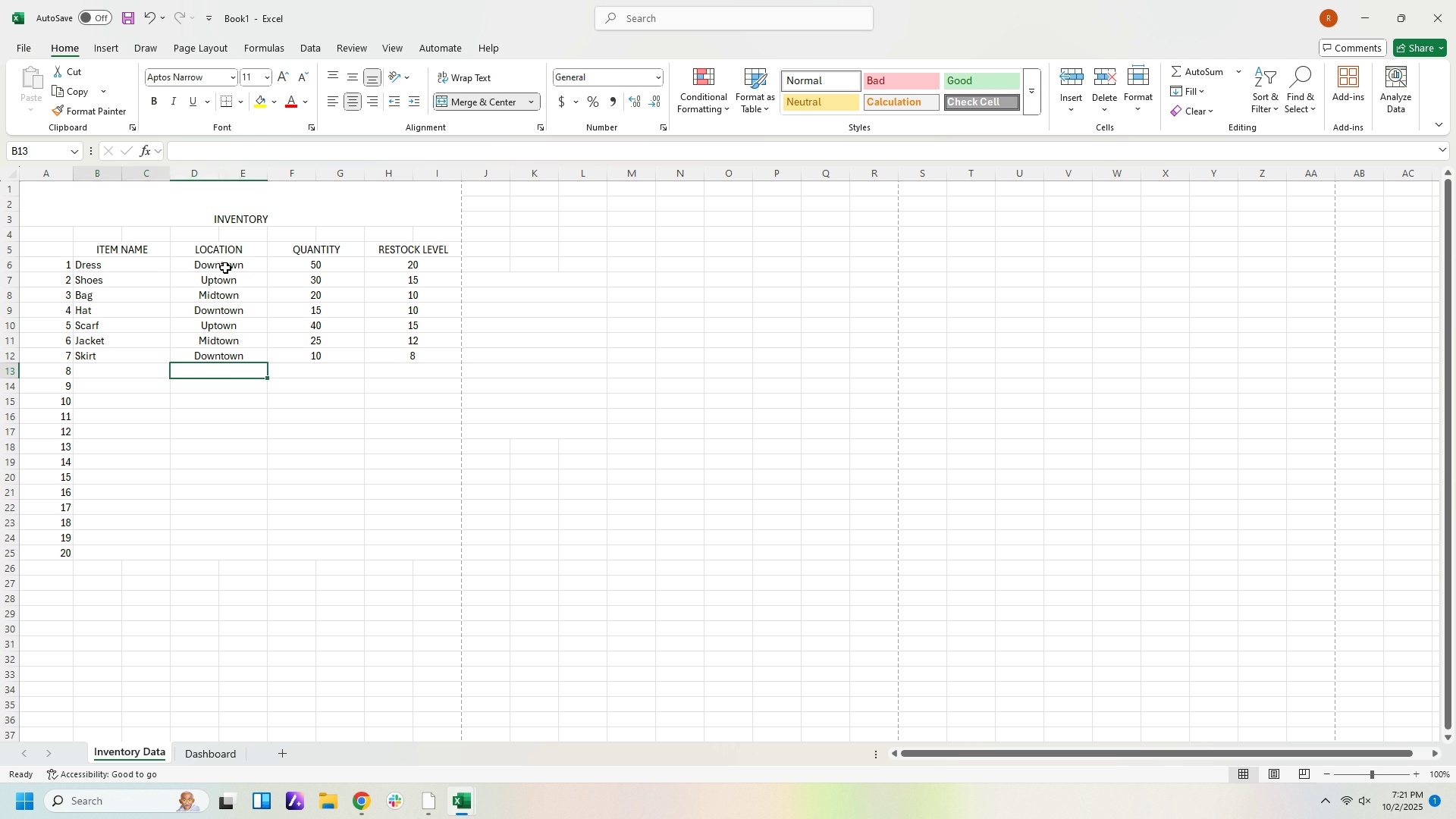 
key(ArrowLeft)
 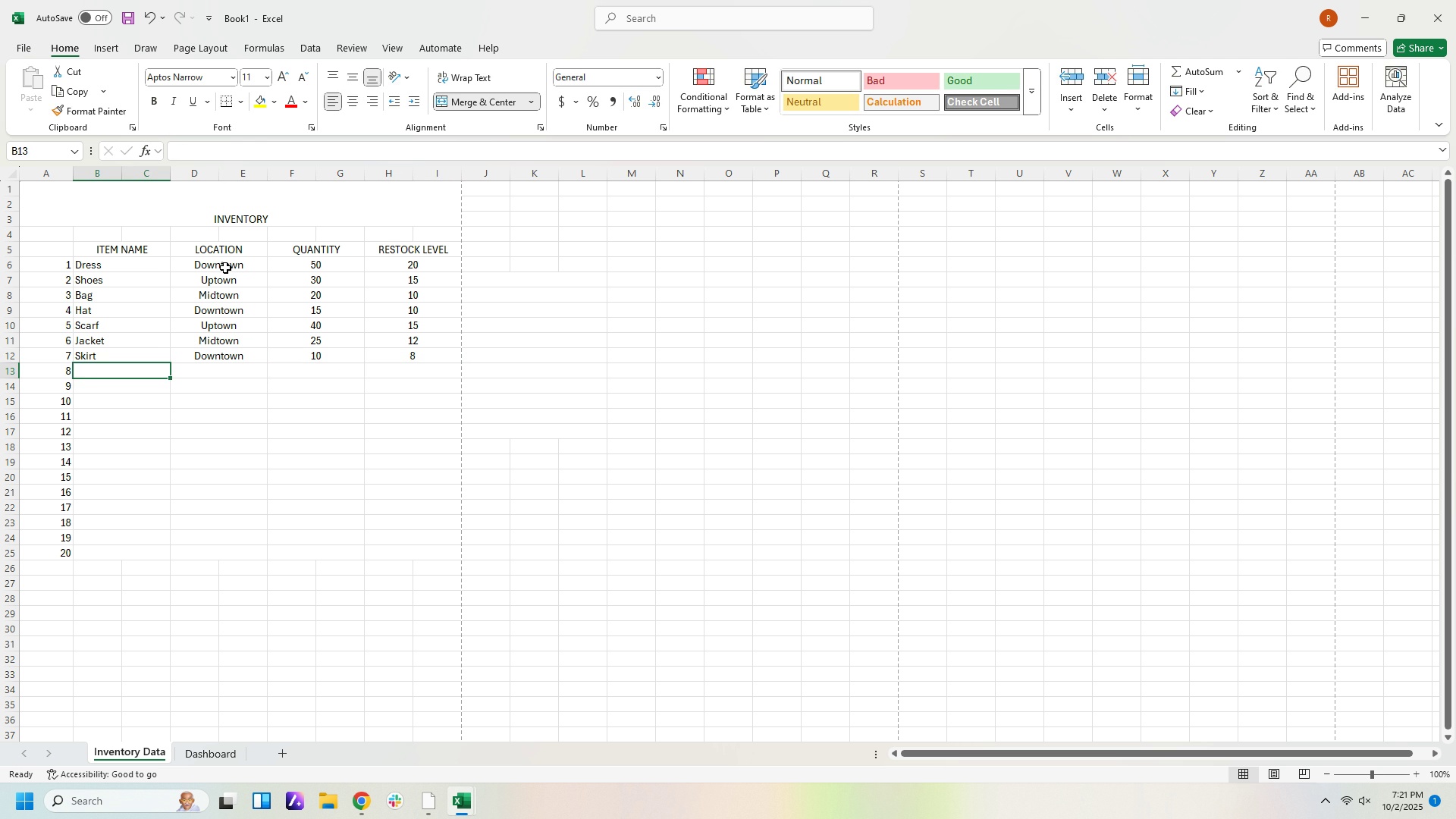 
type(Blouse)
 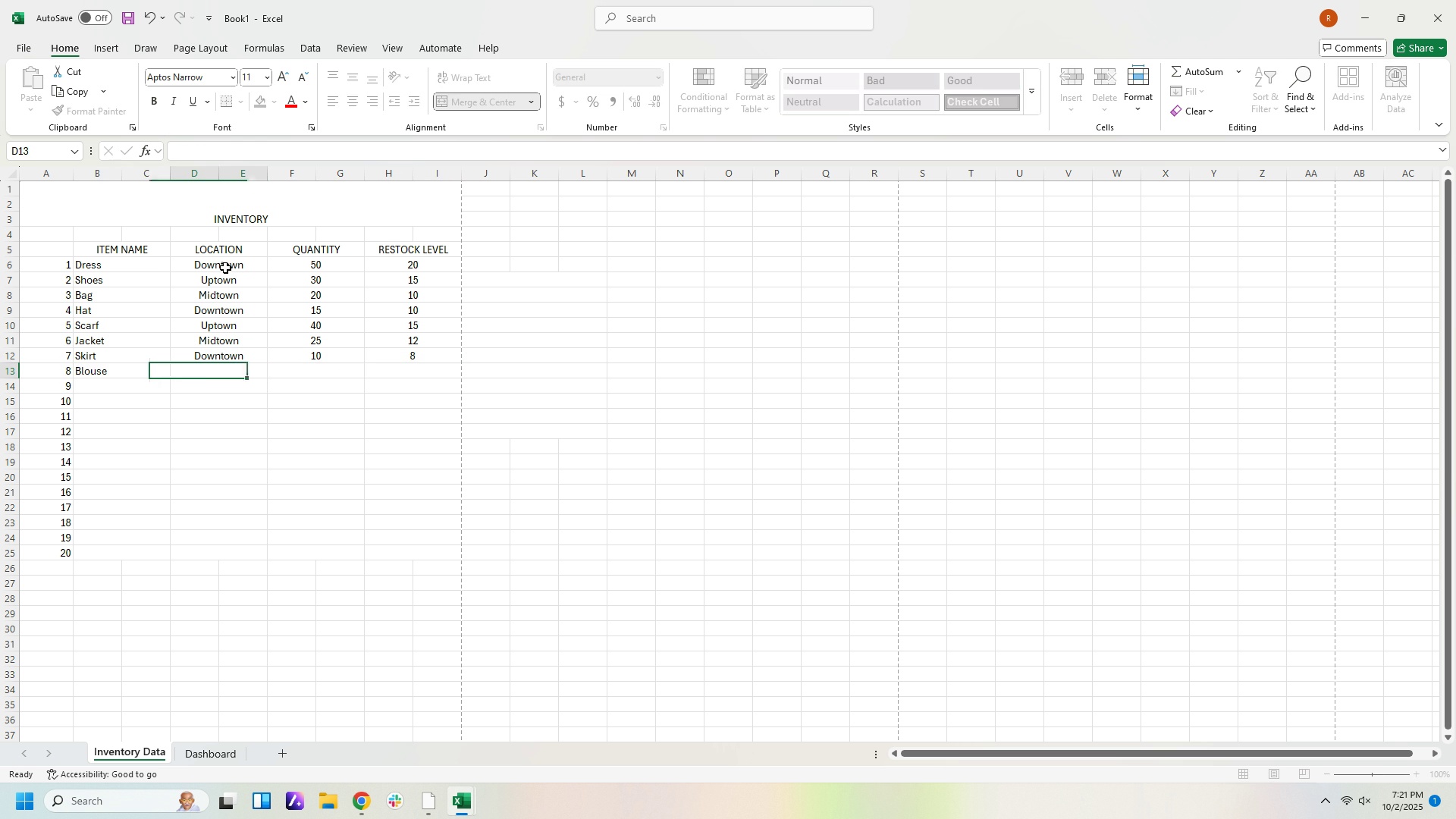 
key(ArrowRight)
 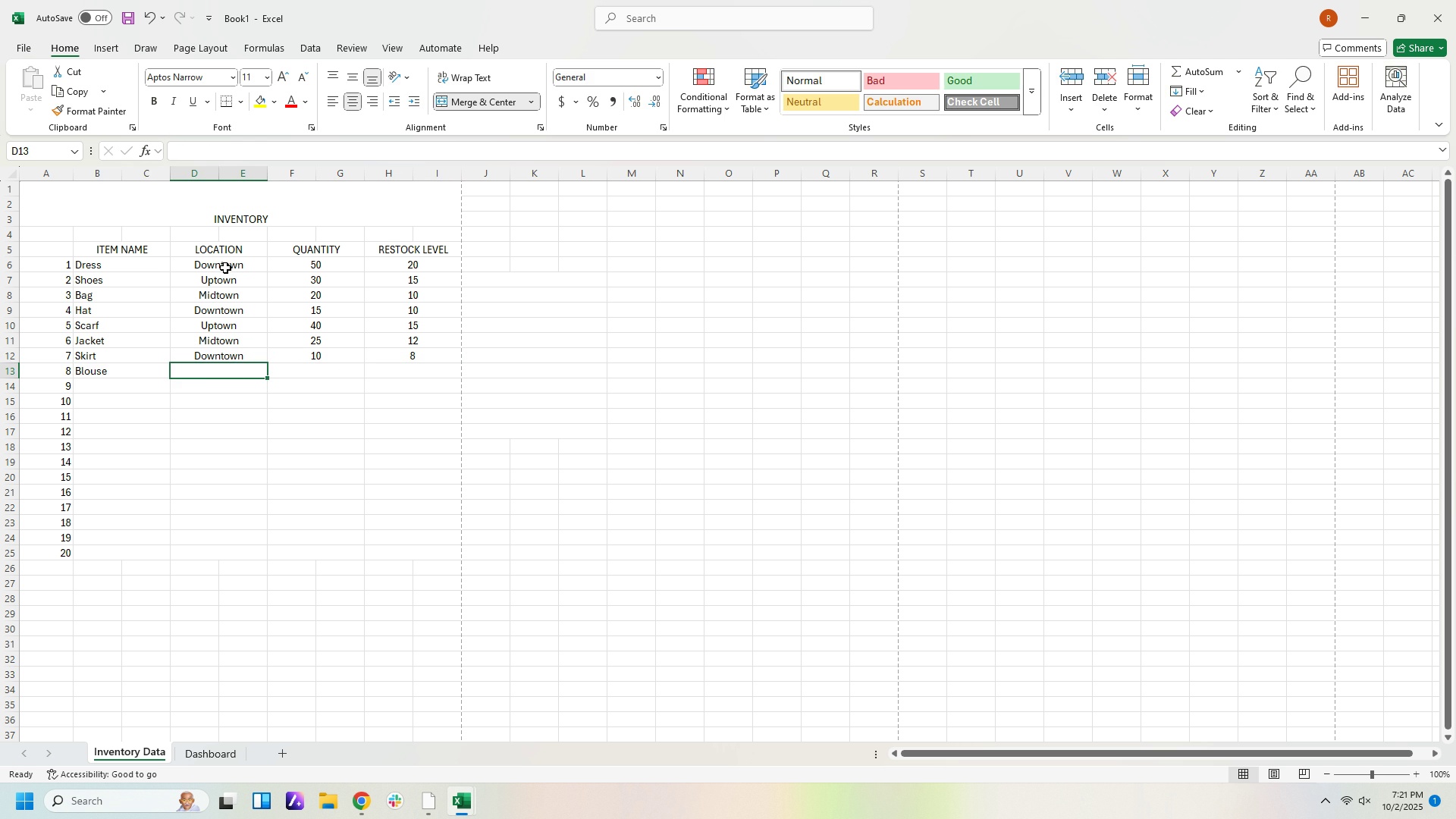 
key(U)
 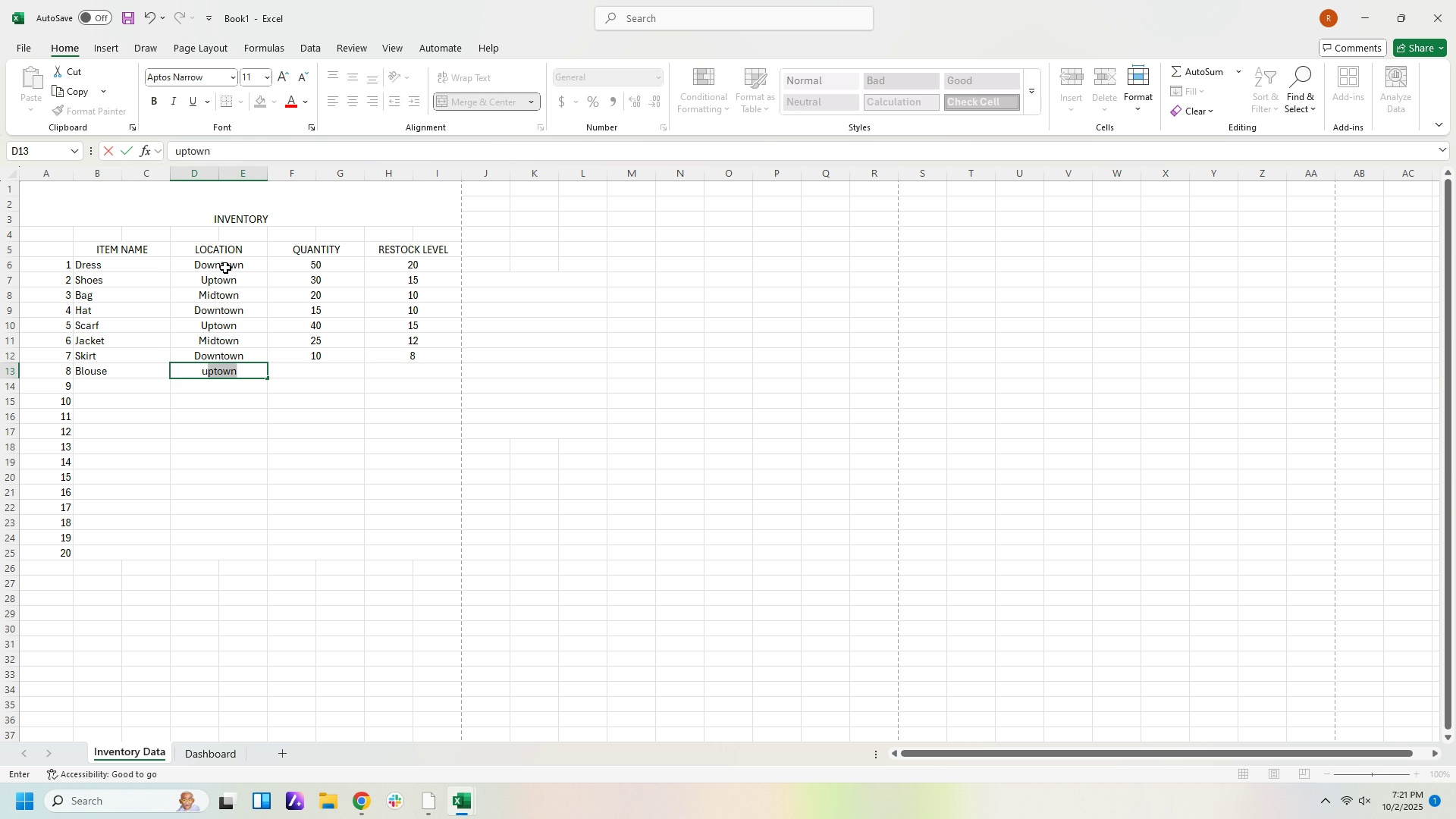 
key(Backspace)
 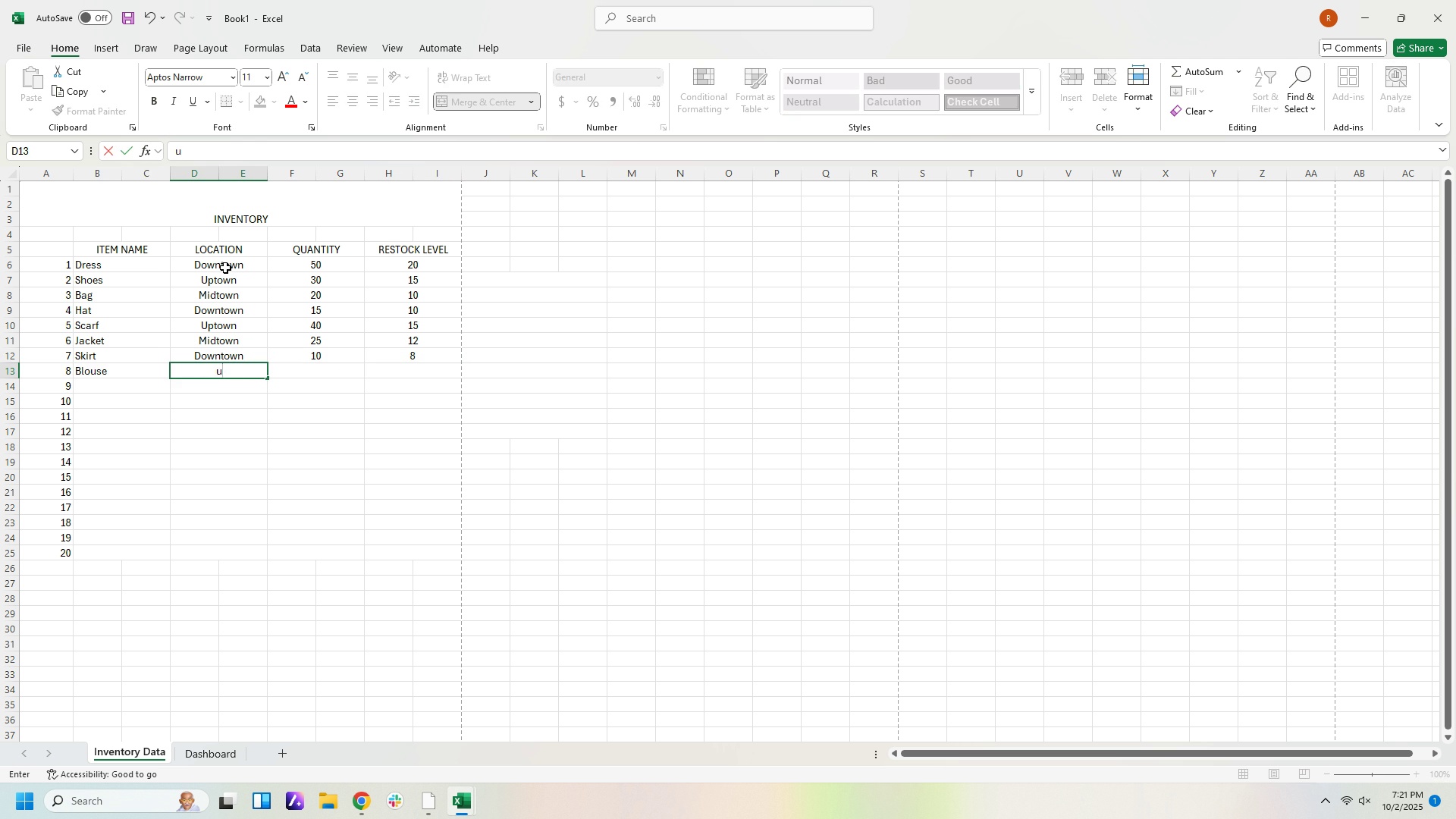 
key(Backspace)